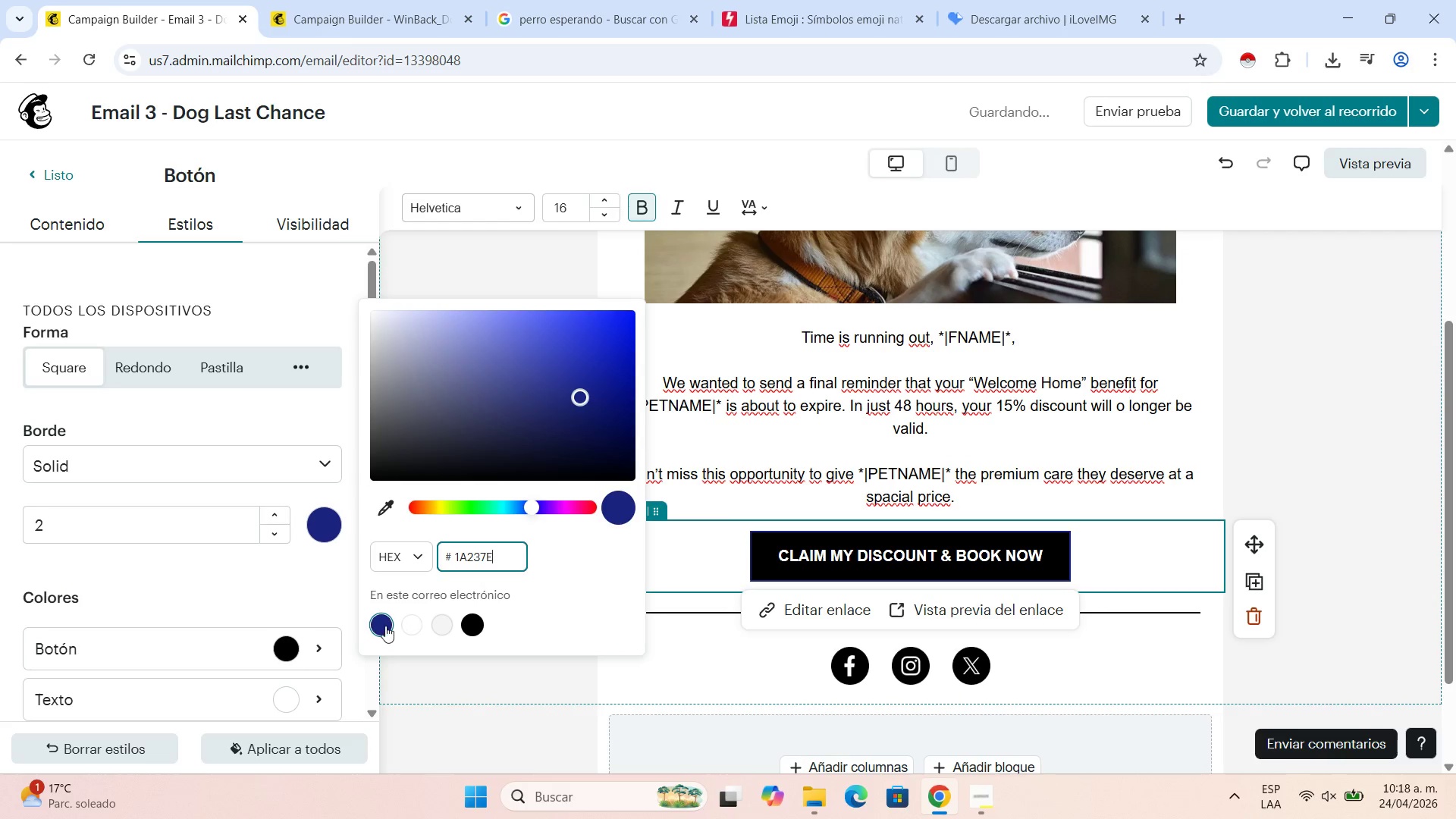 
left_click([384, 623])
 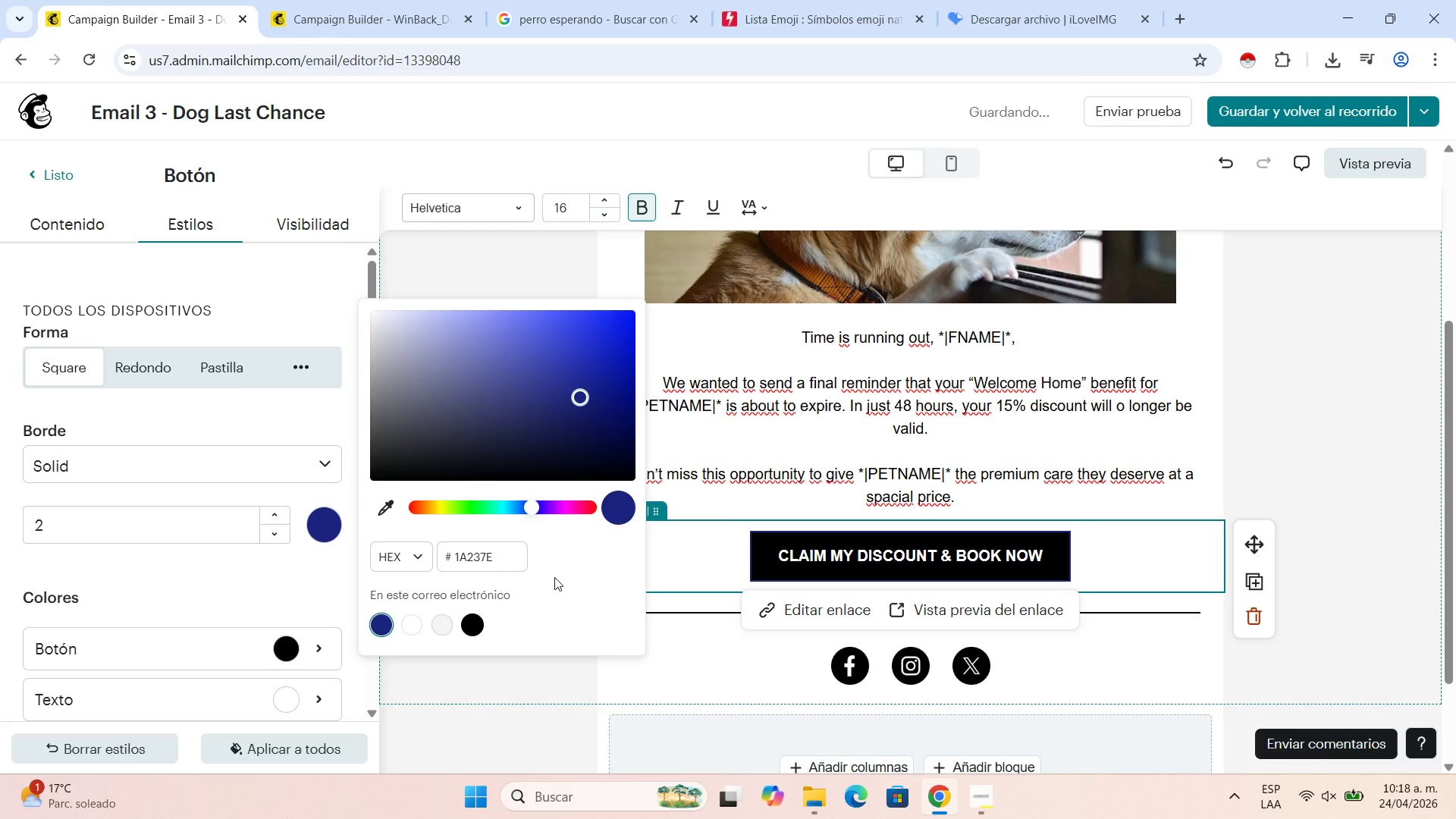 
double_click([542, 711])
 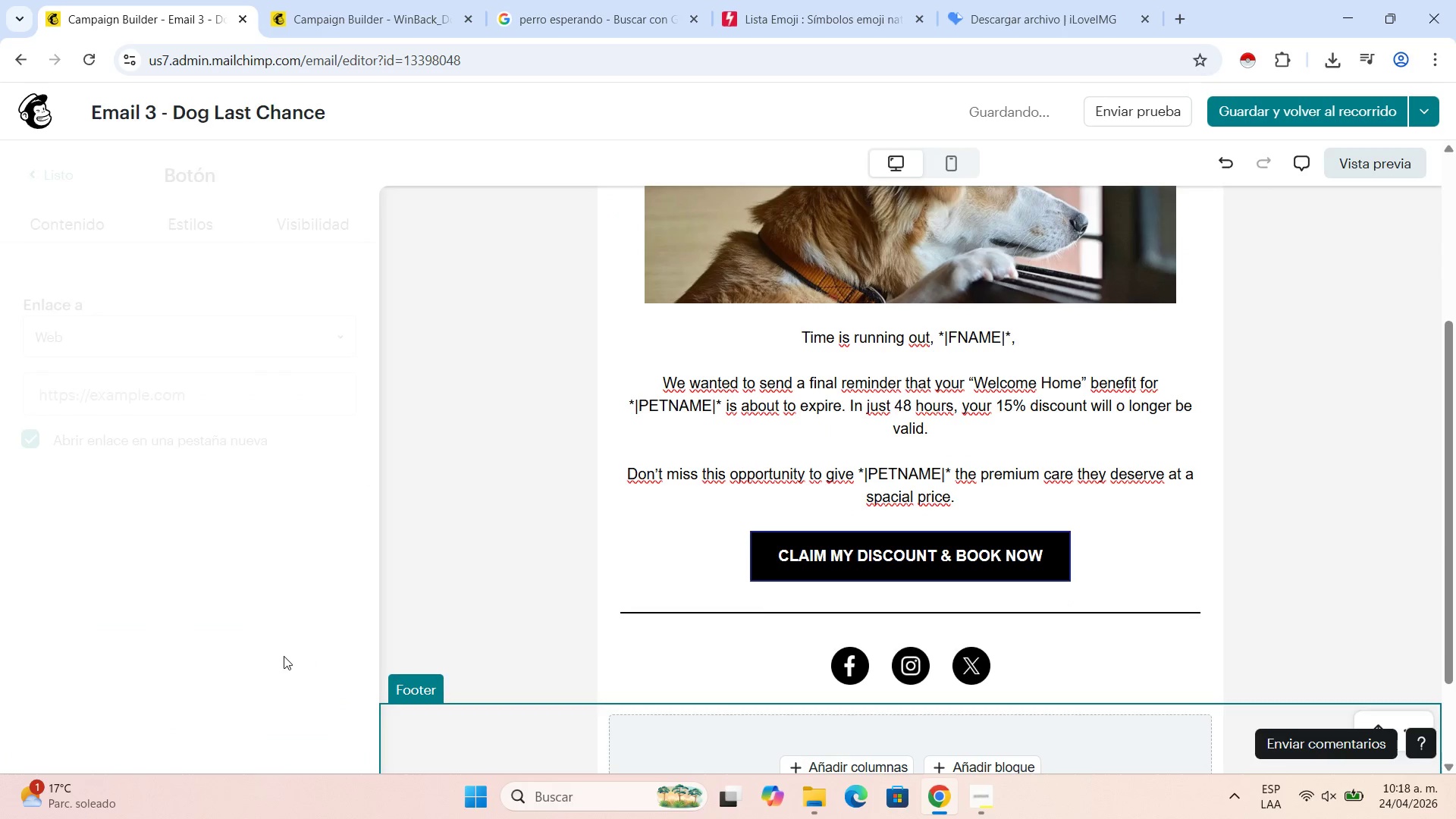 
left_click([284, 655])
 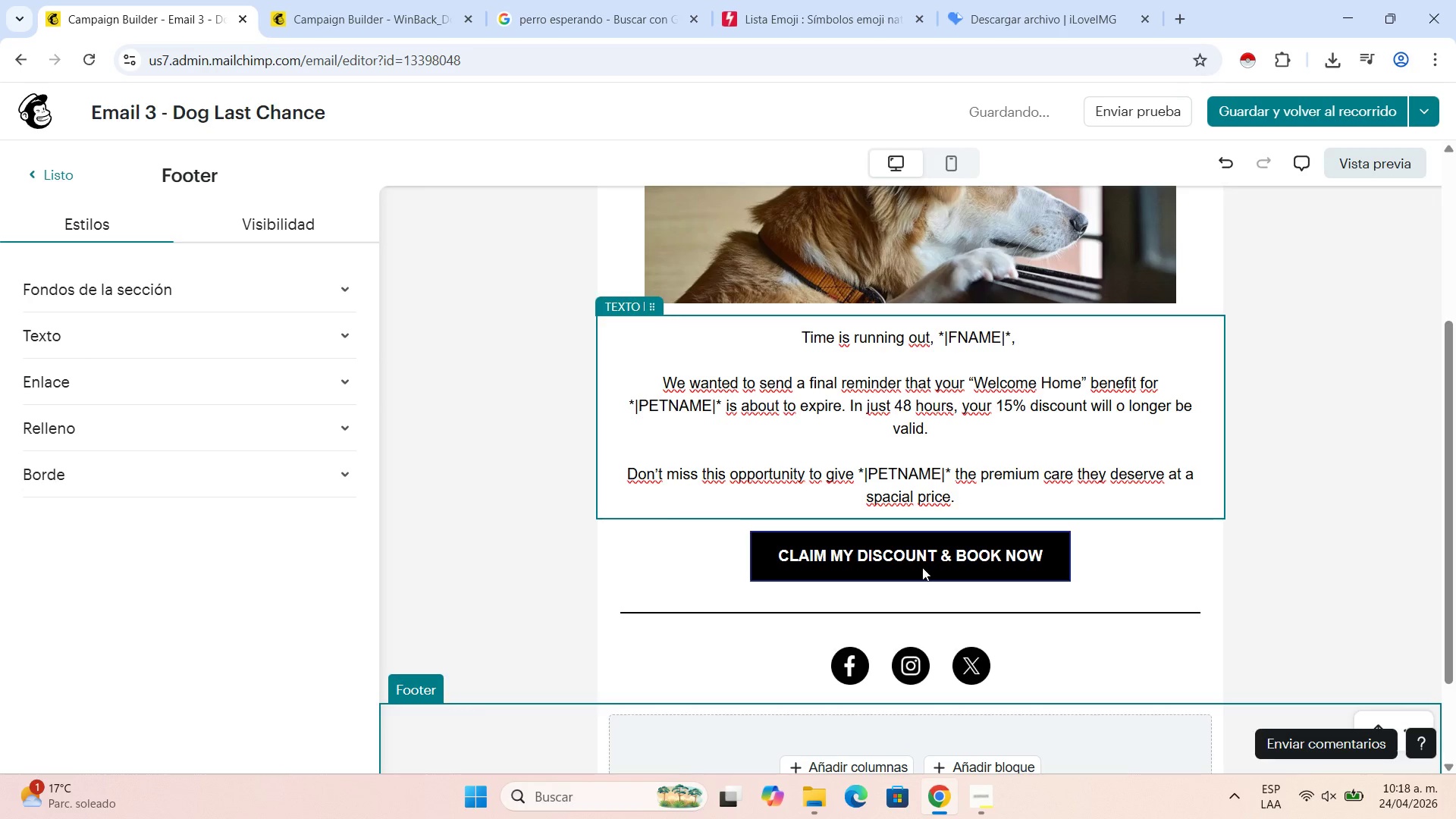 
left_click([922, 569])
 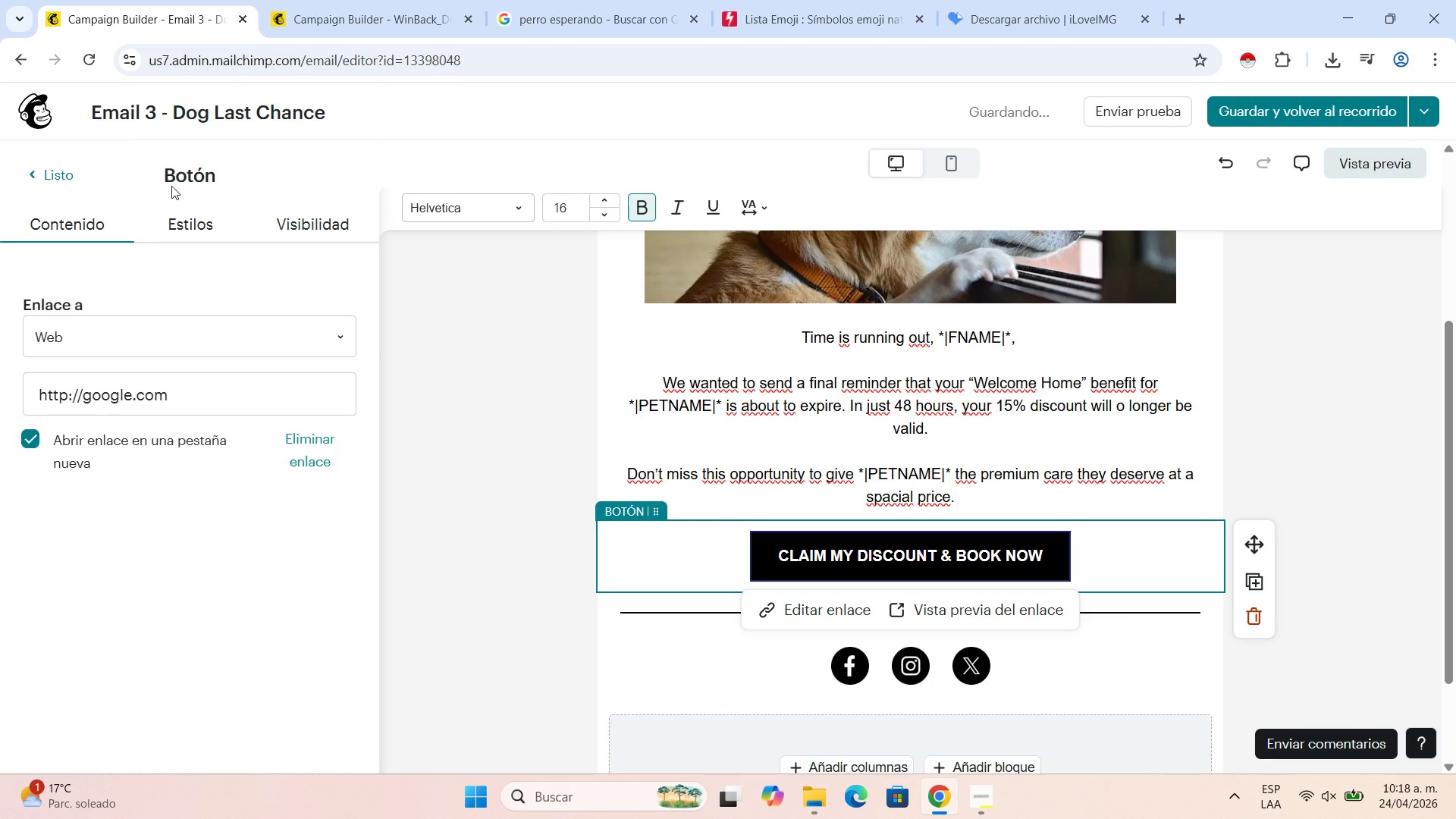 
left_click([184, 229])
 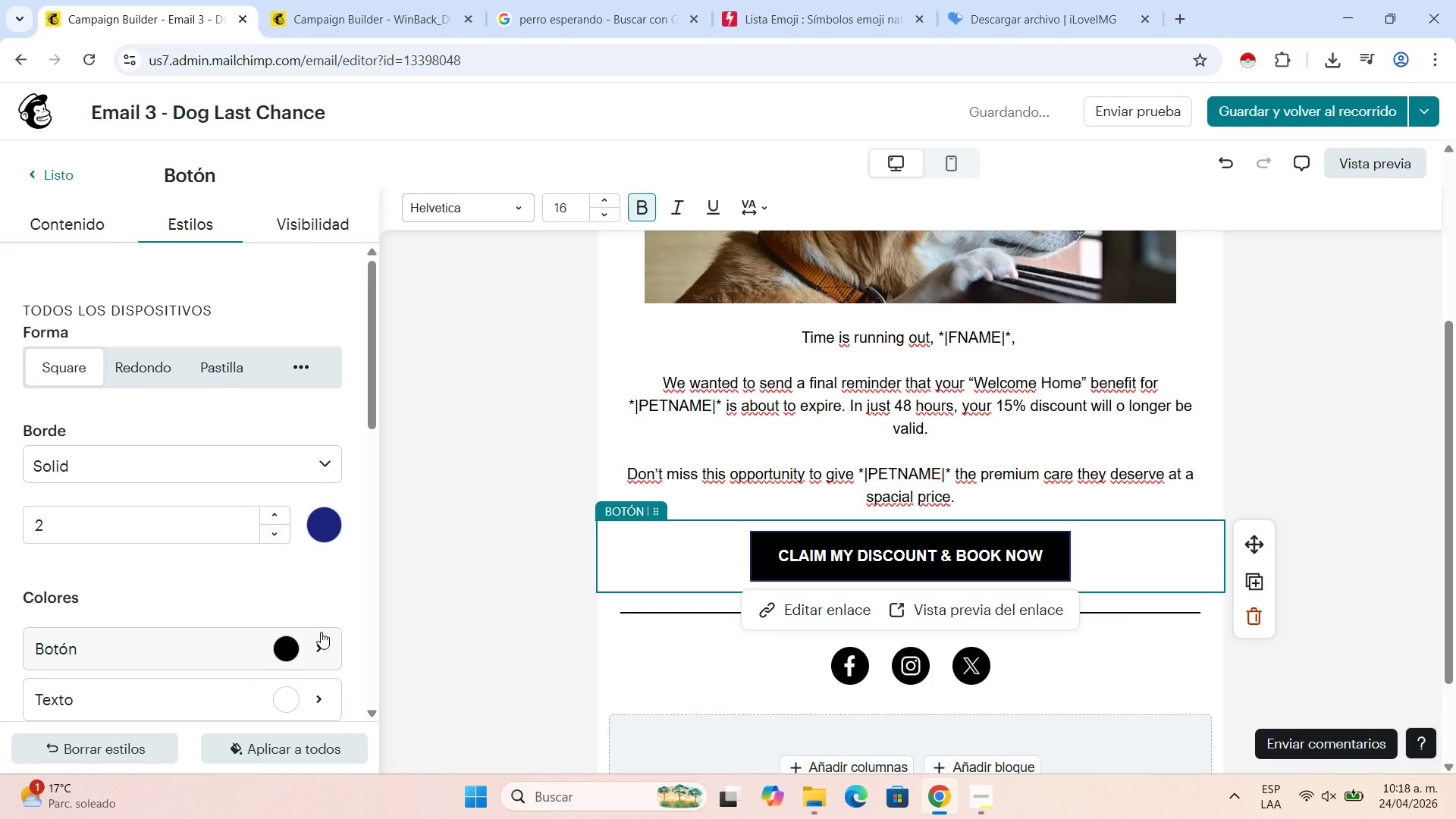 
left_click([312, 645])
 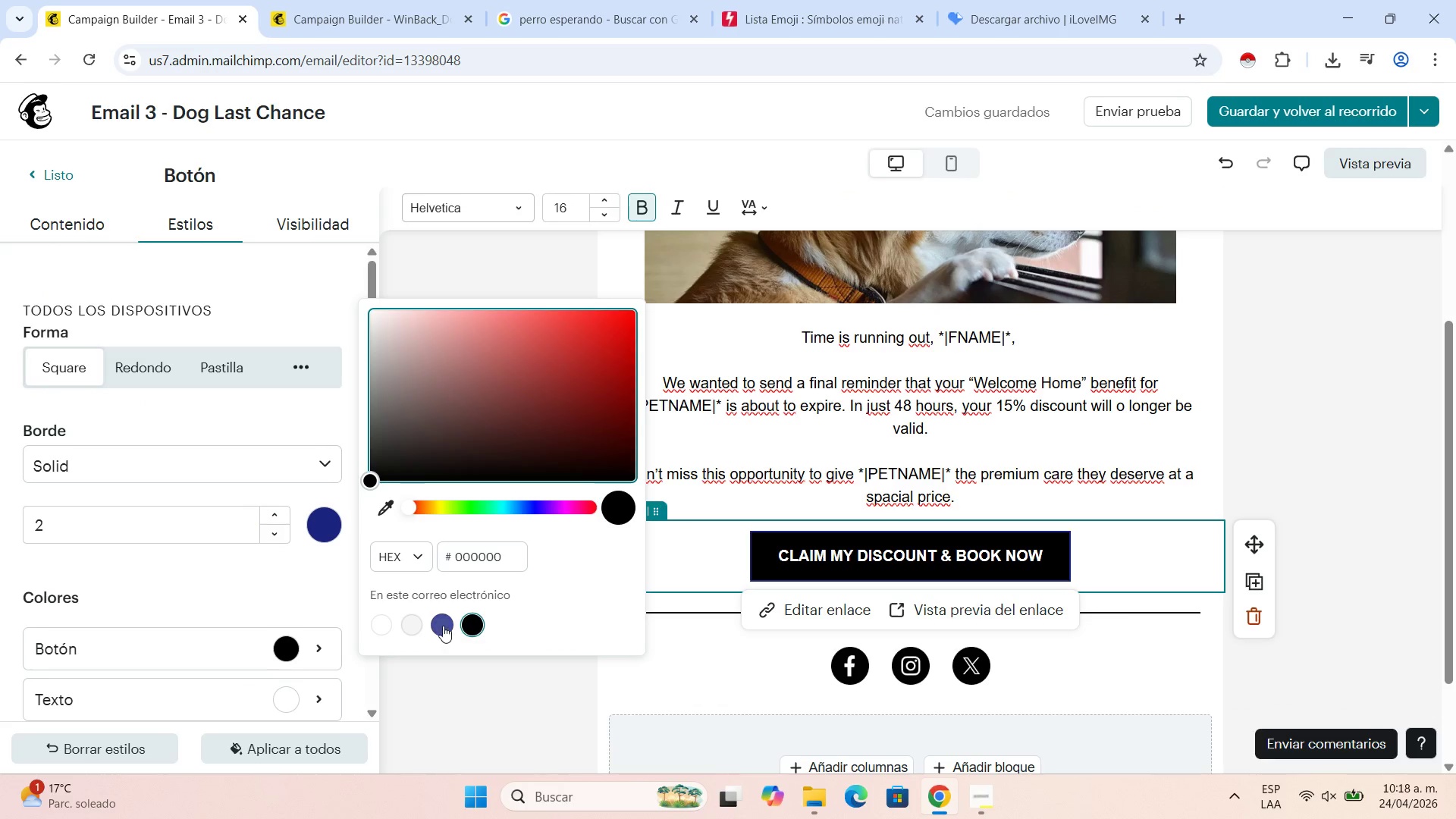 
left_click([443, 624])
 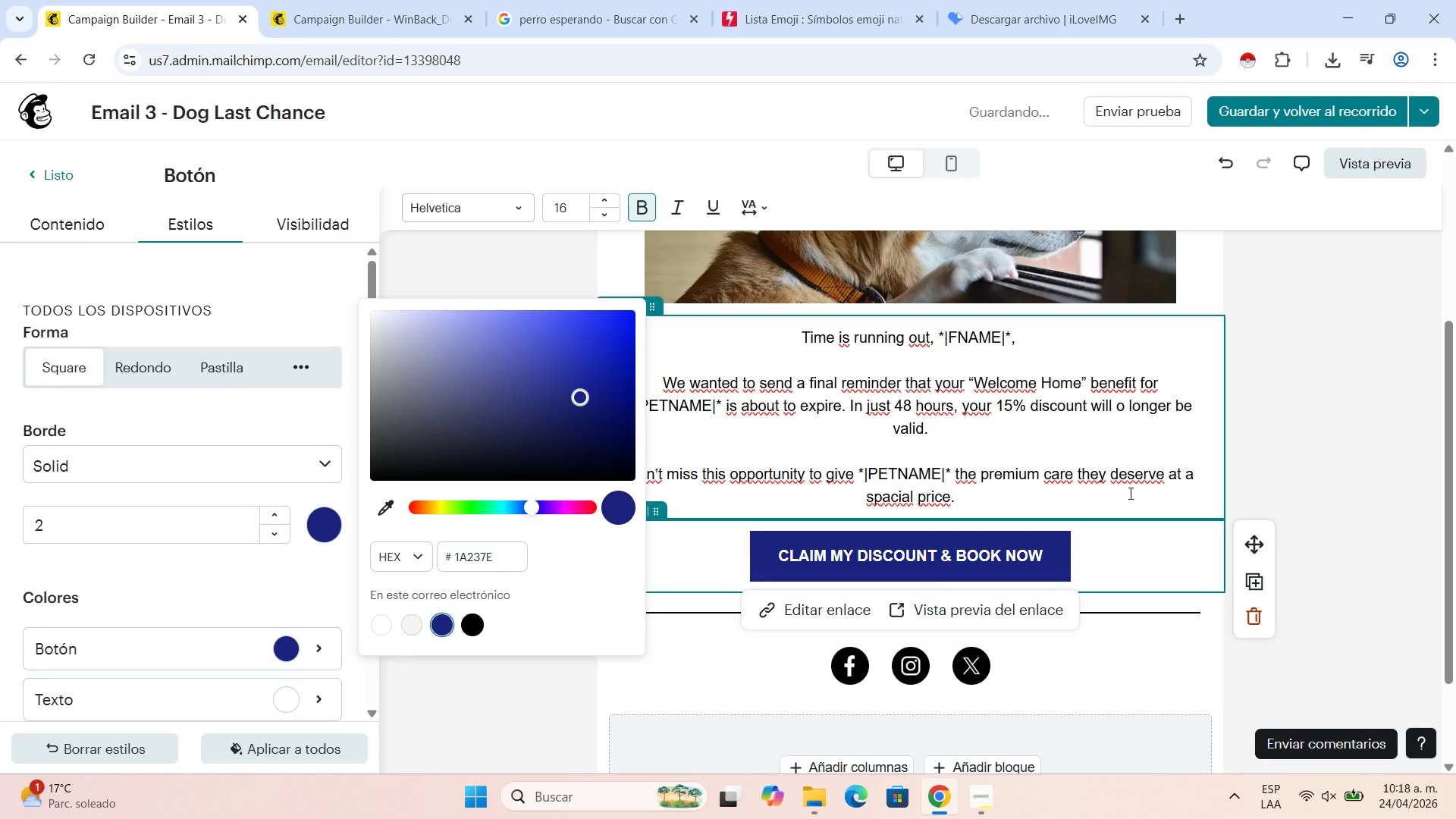 
left_click([1133, 497])
 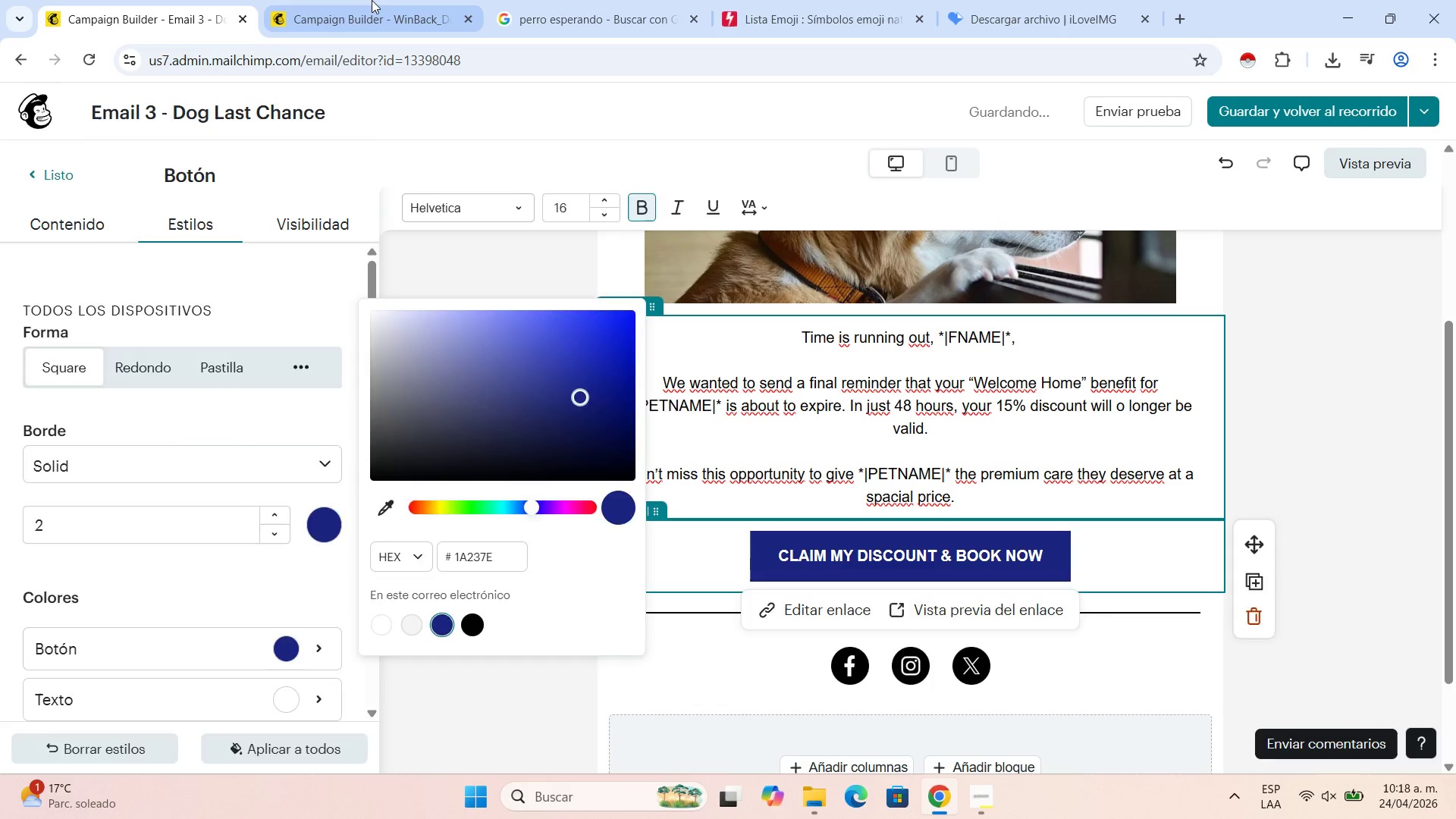 
left_click([369, 0])
 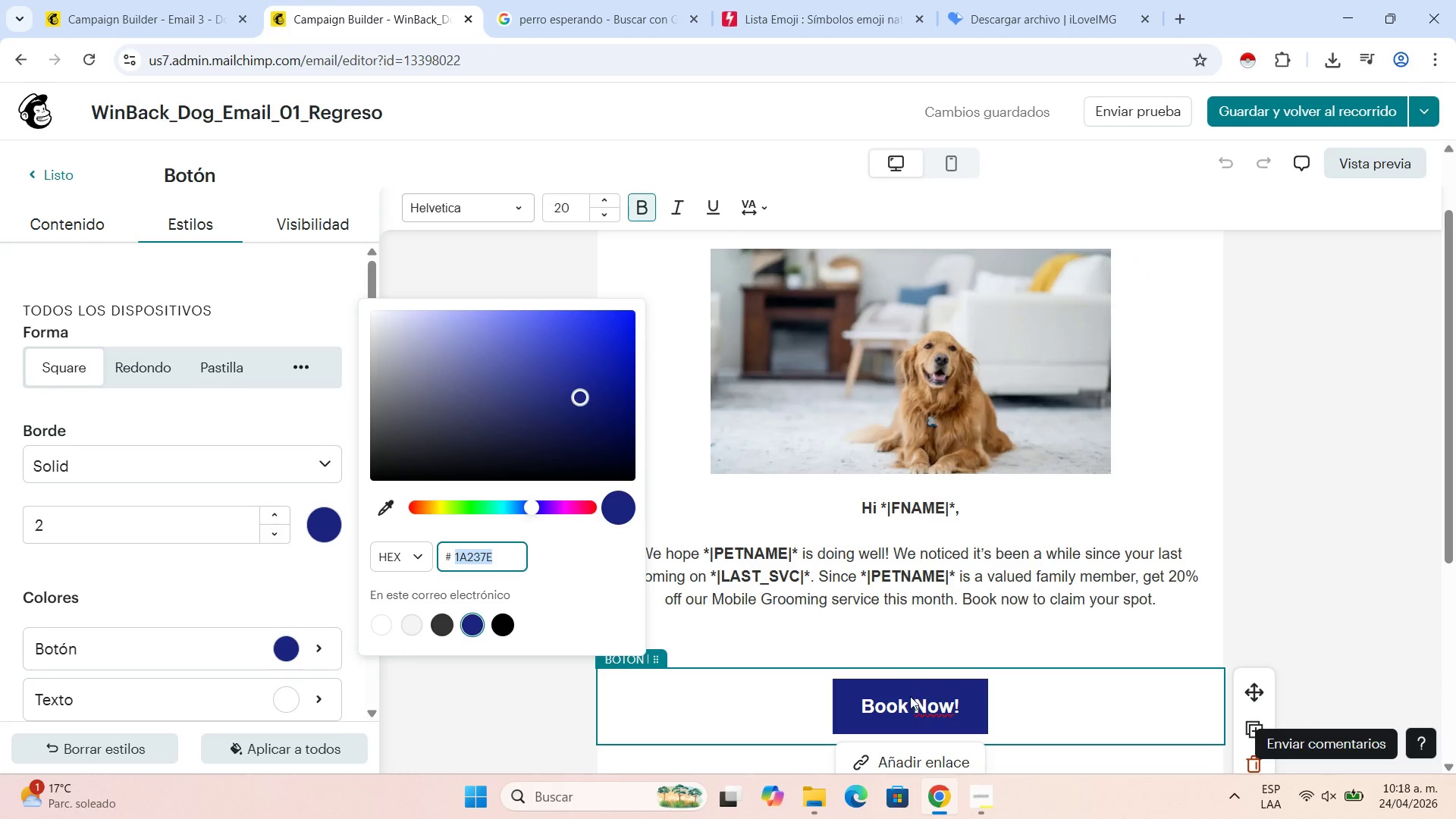 
left_click([916, 704])
 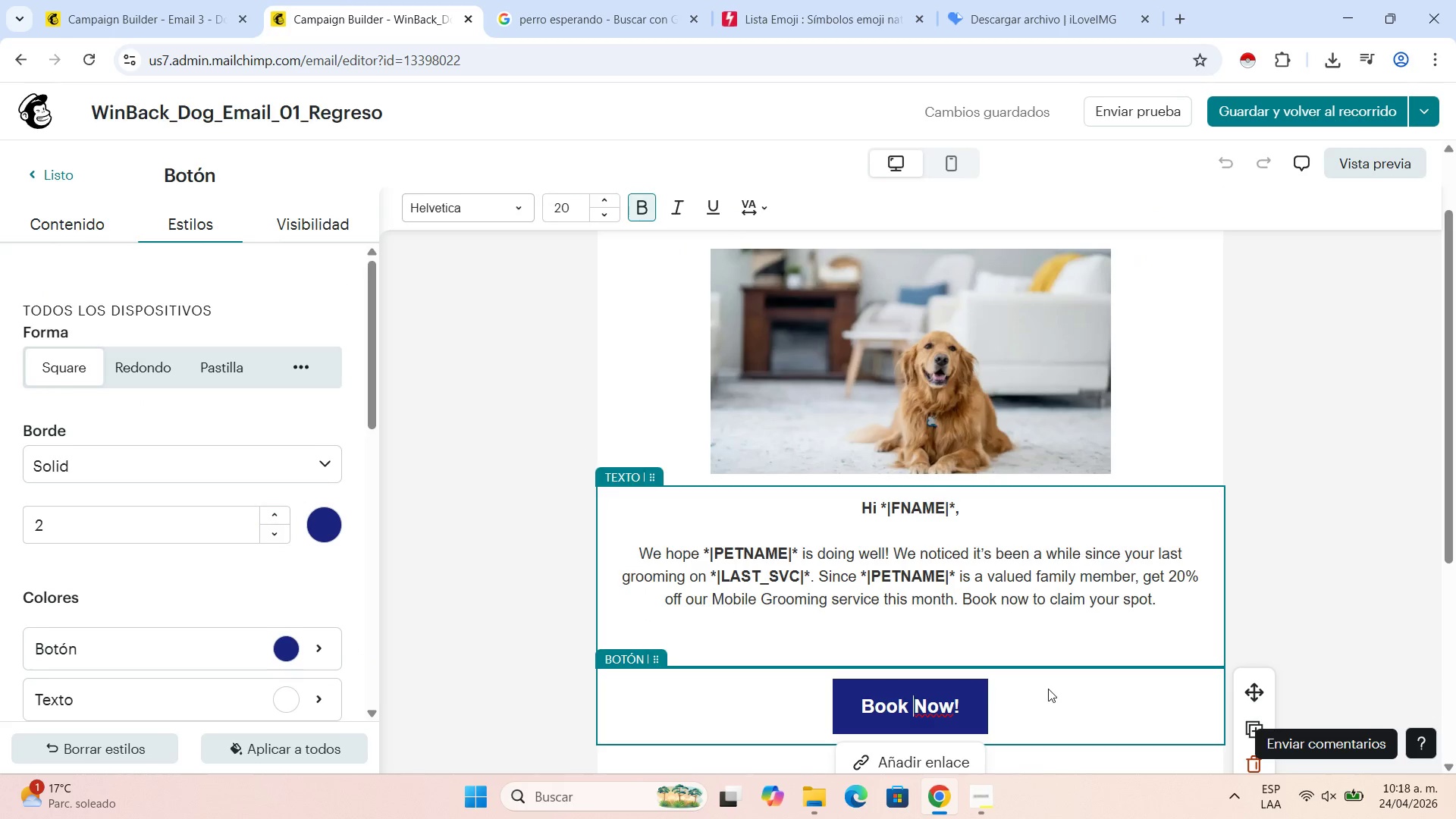 
left_click([1036, 709])
 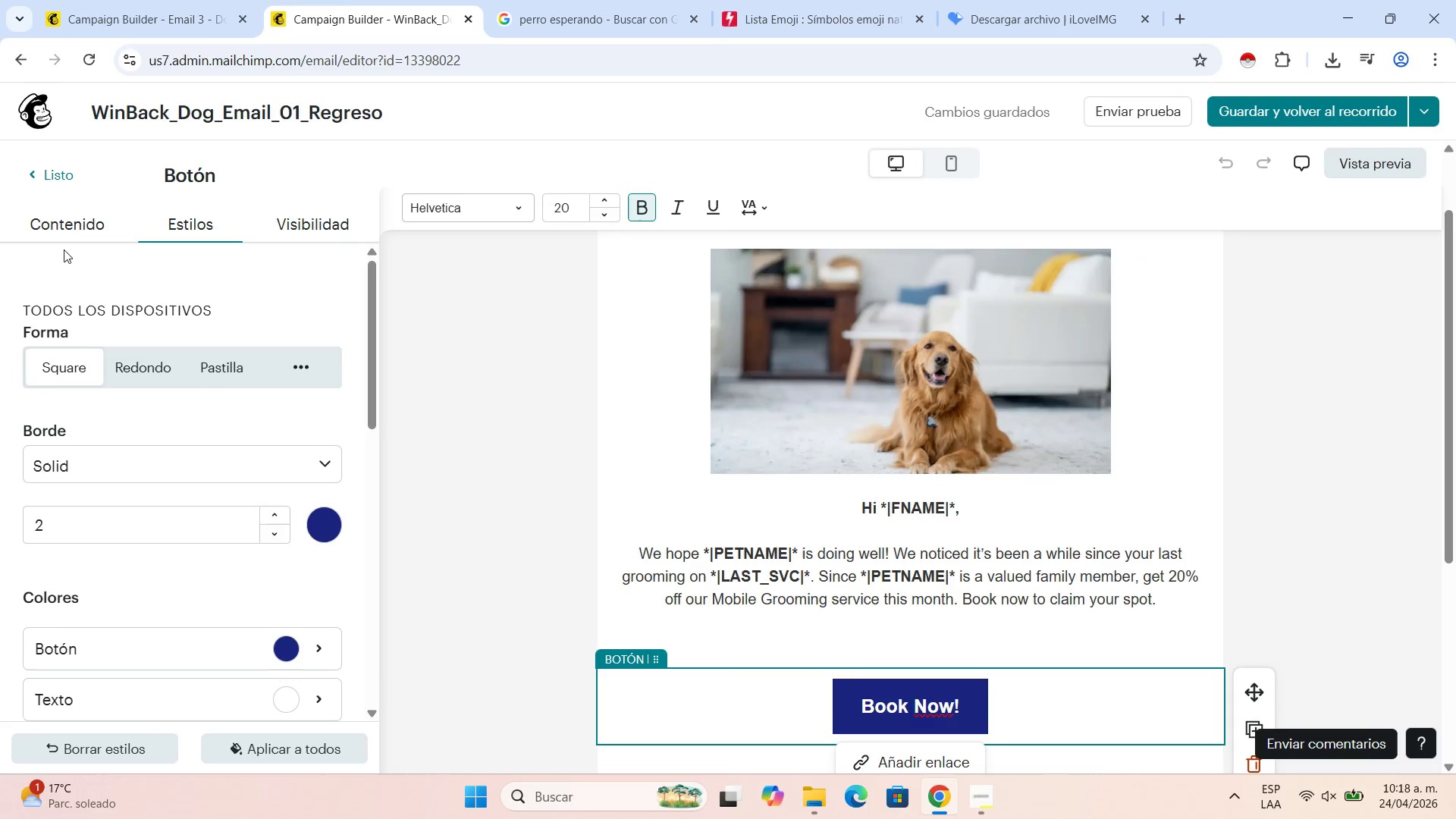 
left_click([67, 228])
 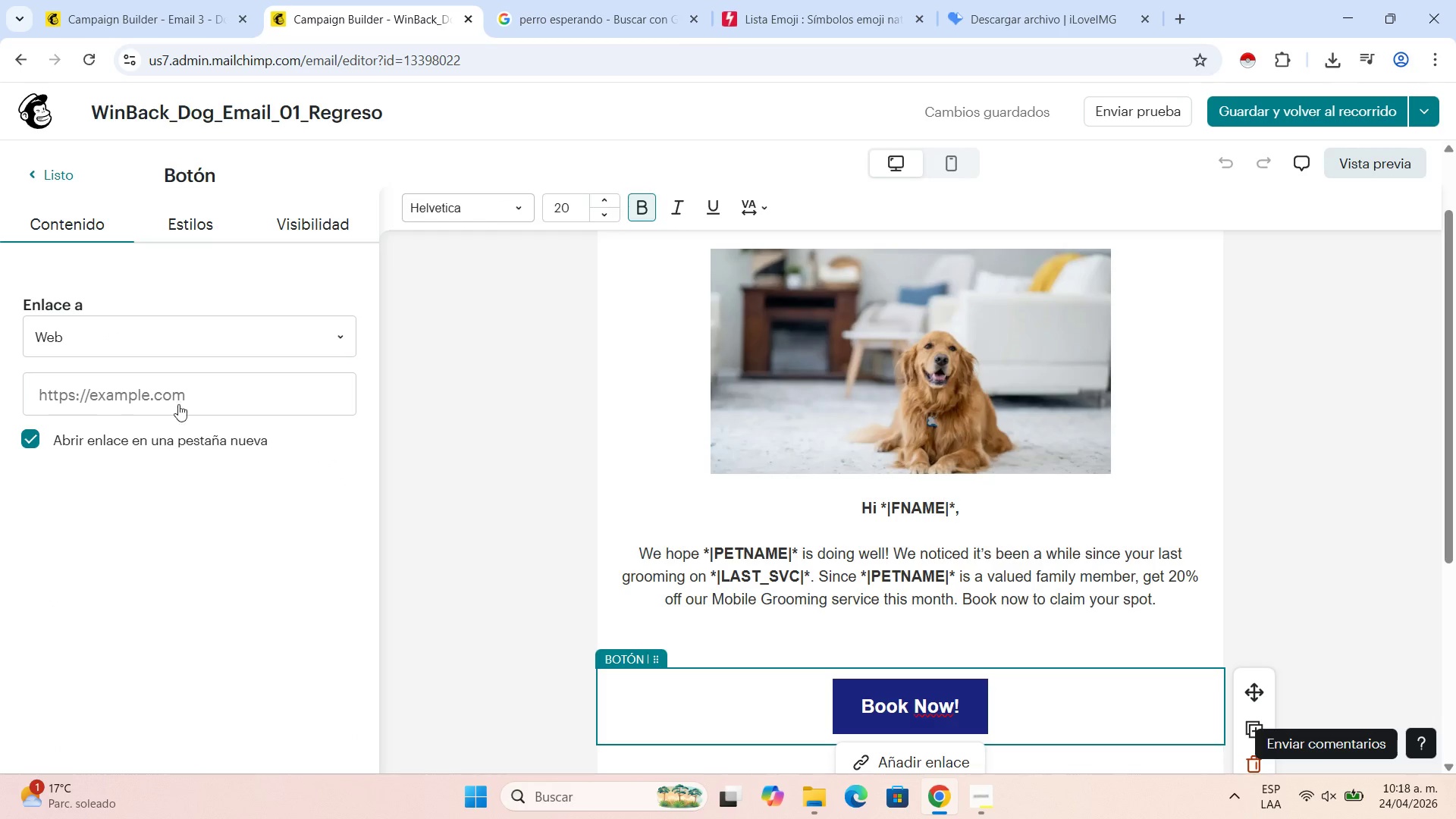 
left_click([182, 385])
 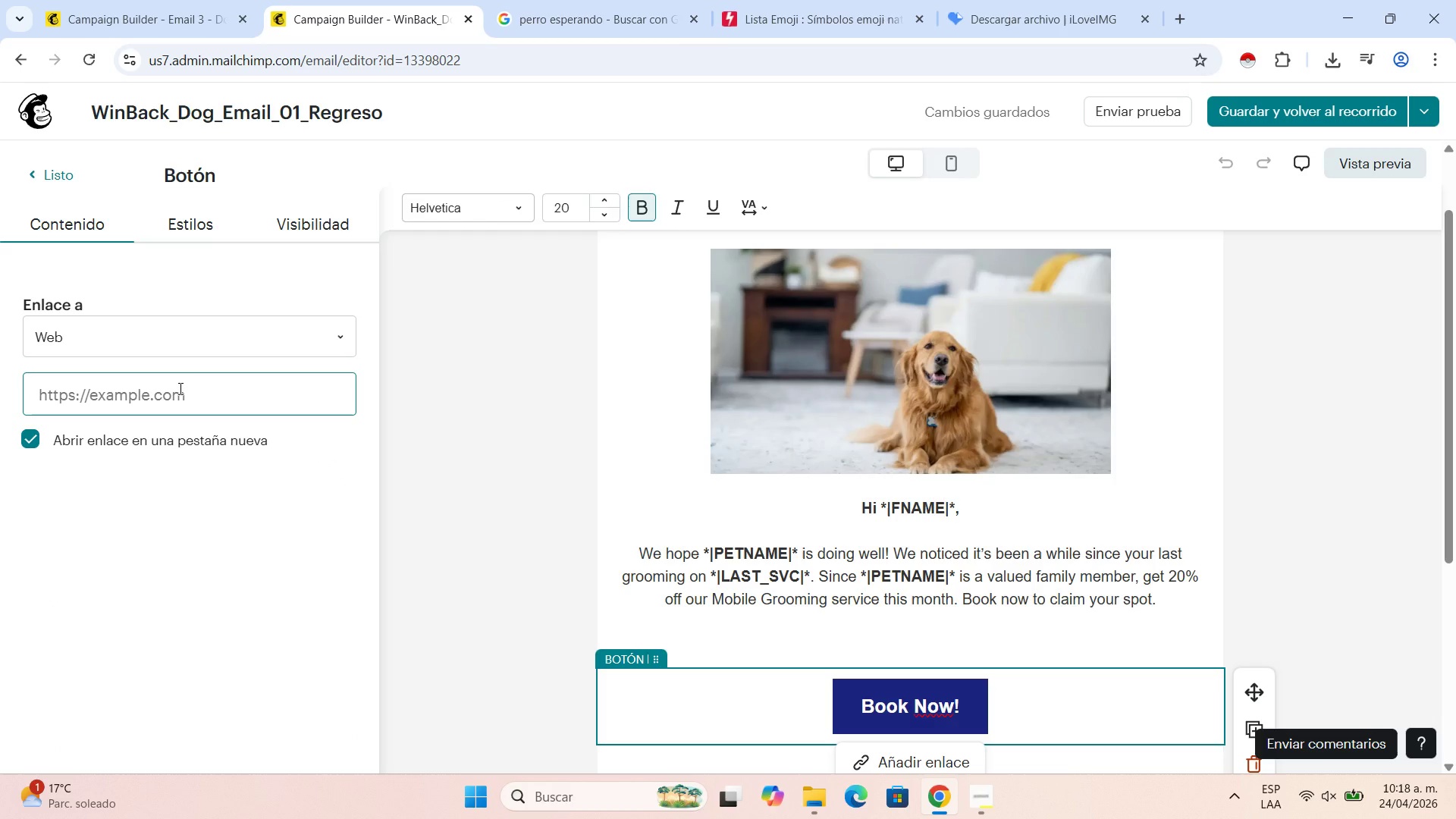 
key(H)
 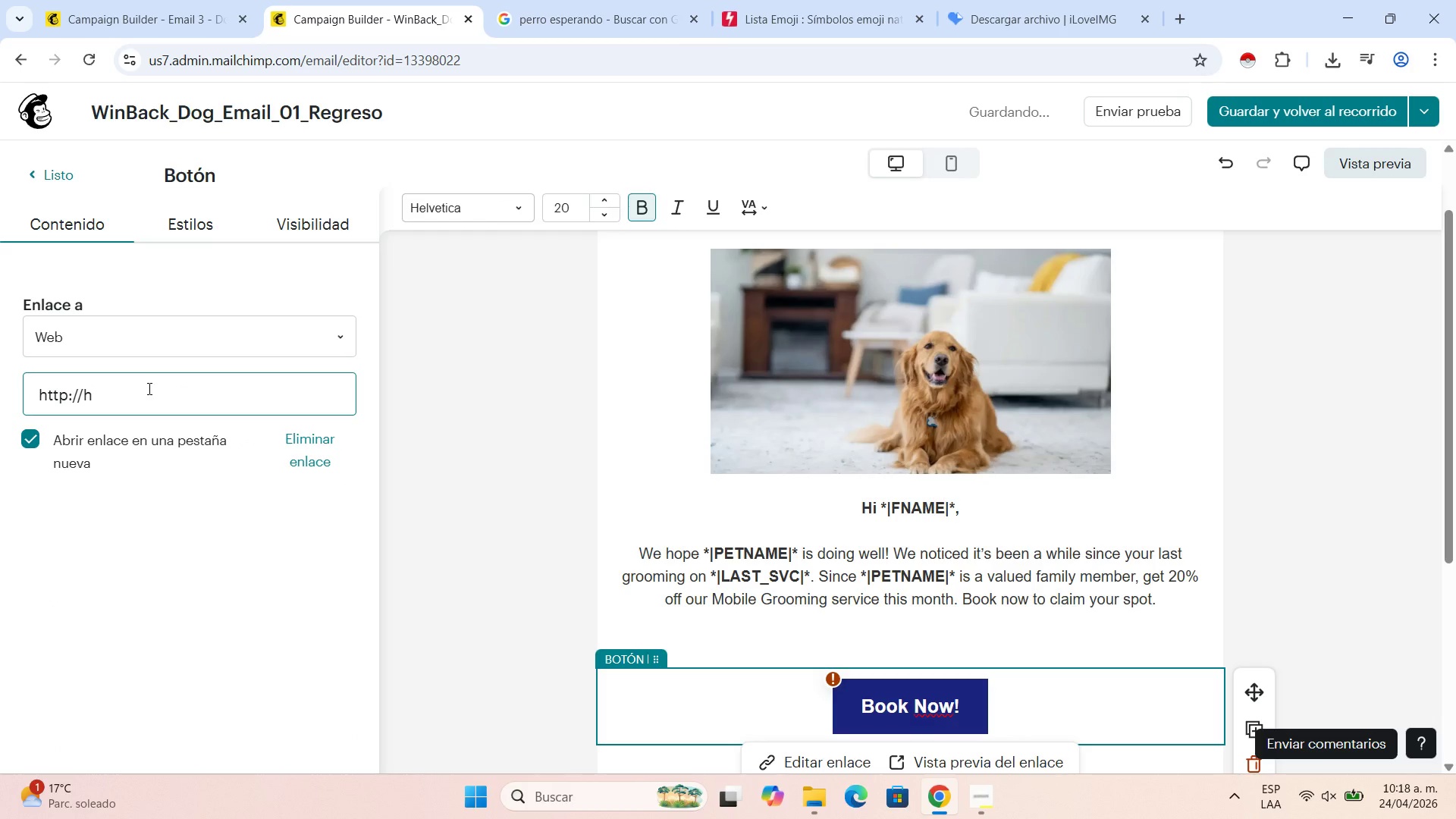 
key(Backspace)
type(googl.)
key(Backspace)
type(e.oc)
key(Backspace)
key(Backspace)
type(com)
 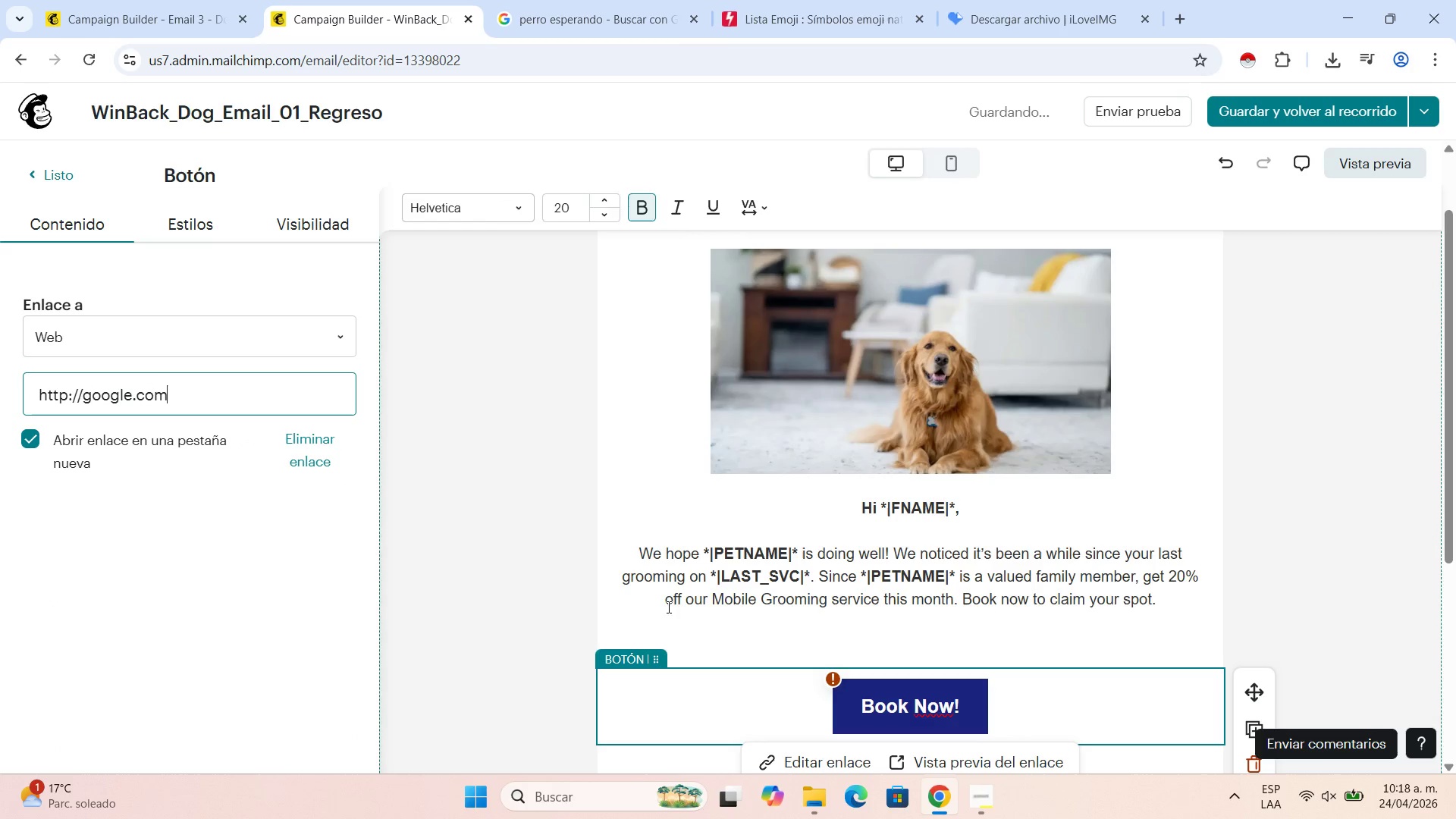 
left_click([673, 600])
 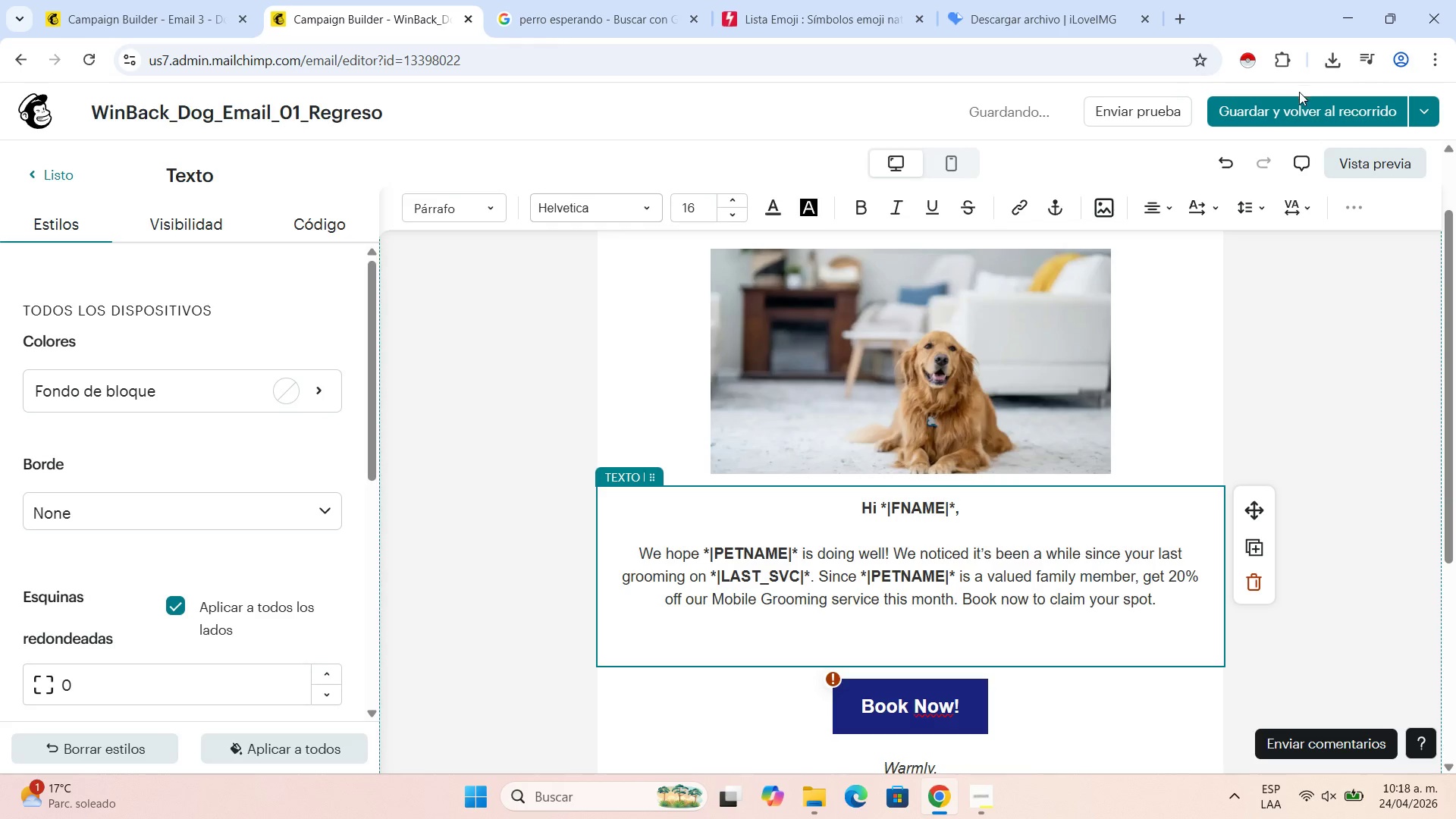 
scroll: coordinate [1159, 375], scroll_direction: down, amount: 2.0
 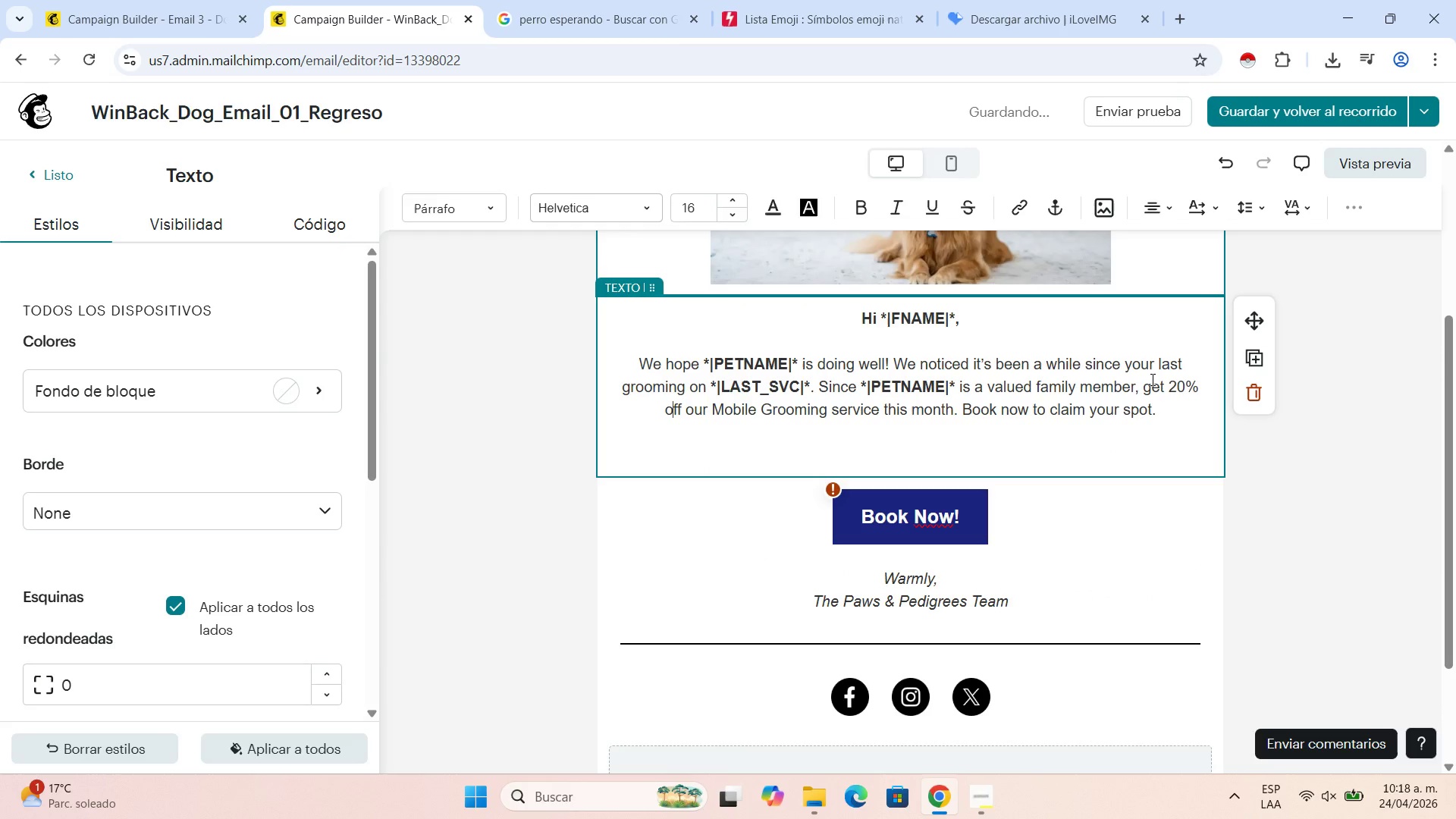 
scroll: coordinate [1151, 379], scroll_direction: up, amount: 1.0
 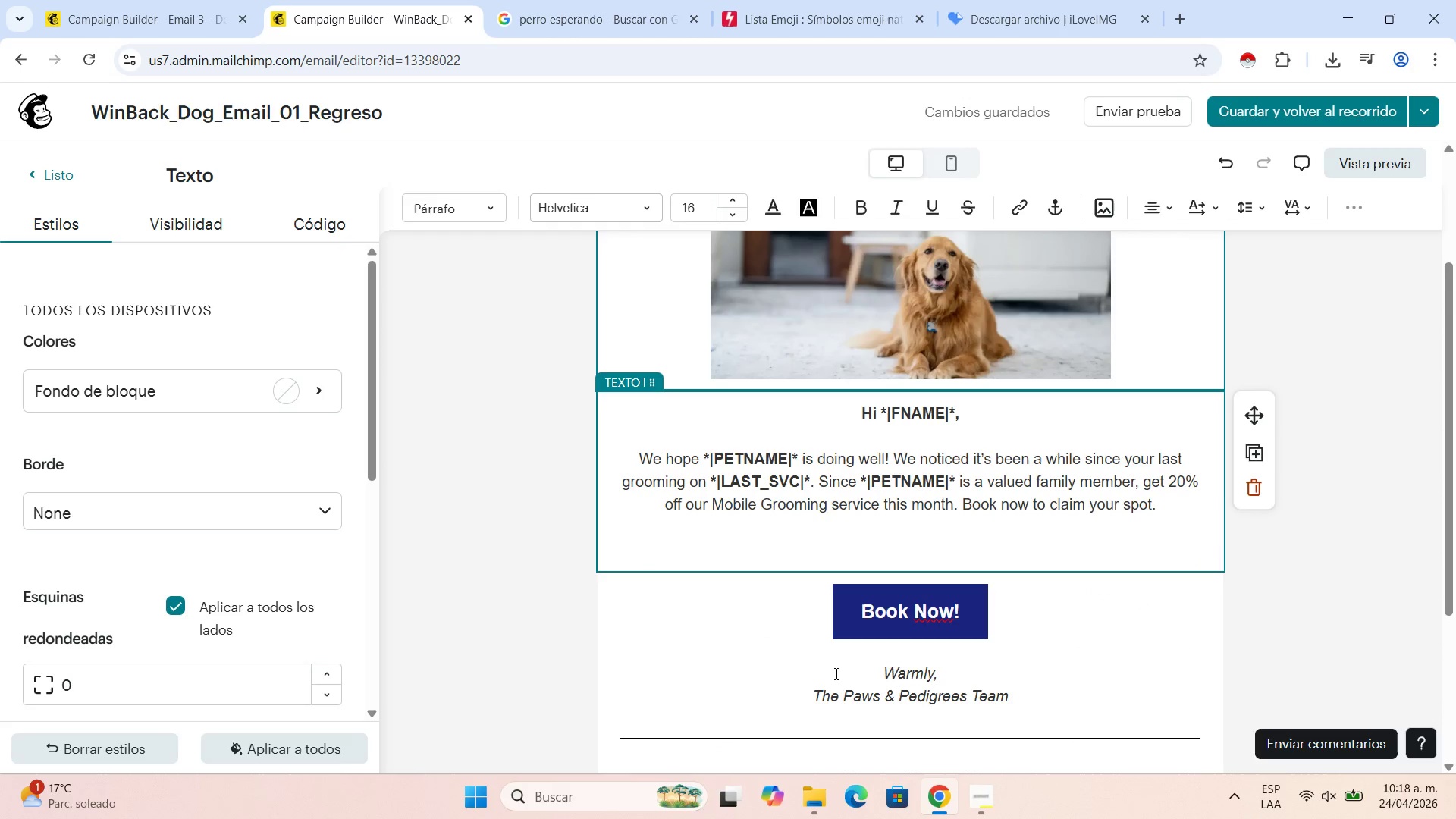 
left_click([1253, 106])
 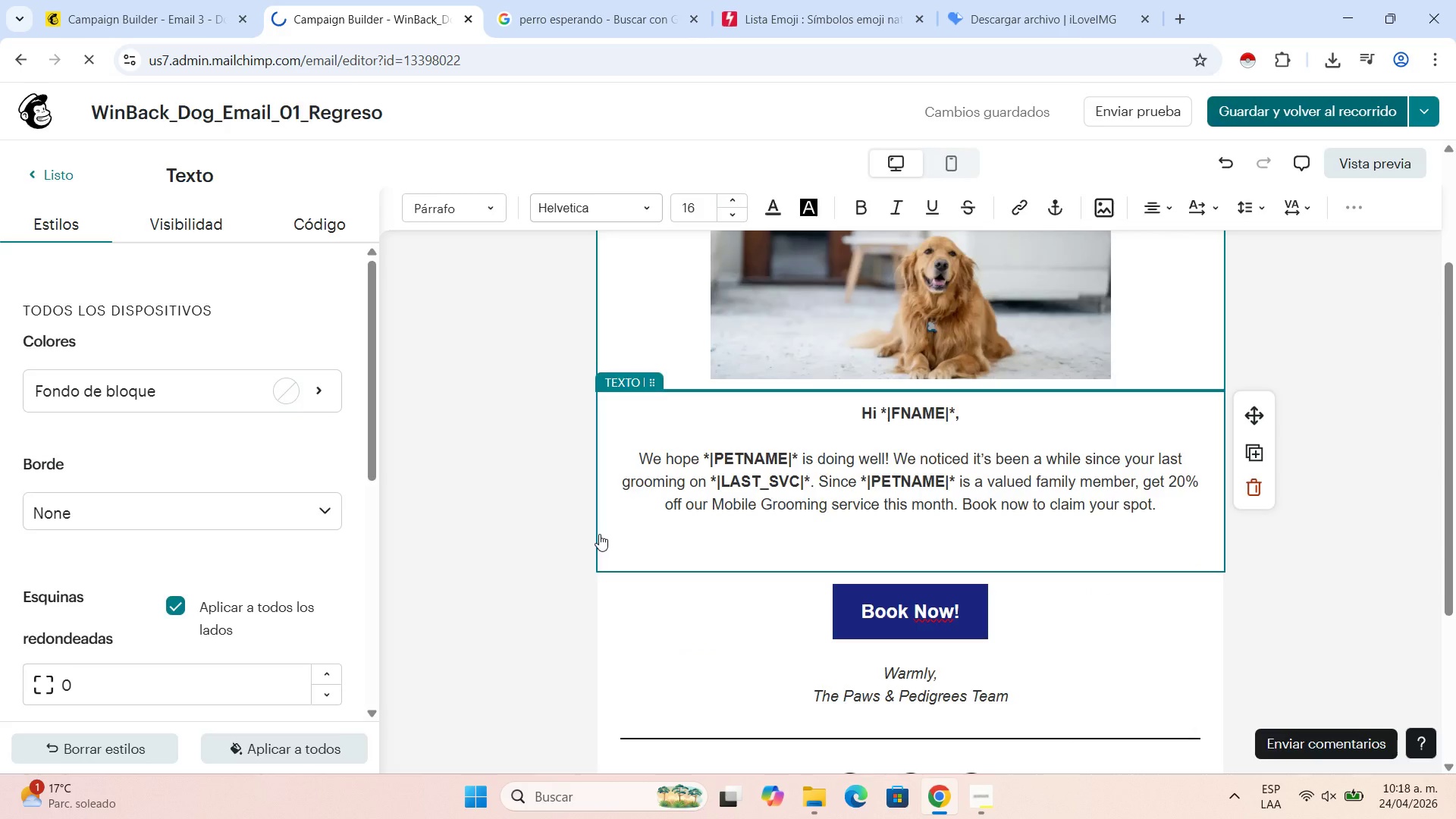 
left_click([80, 0])
 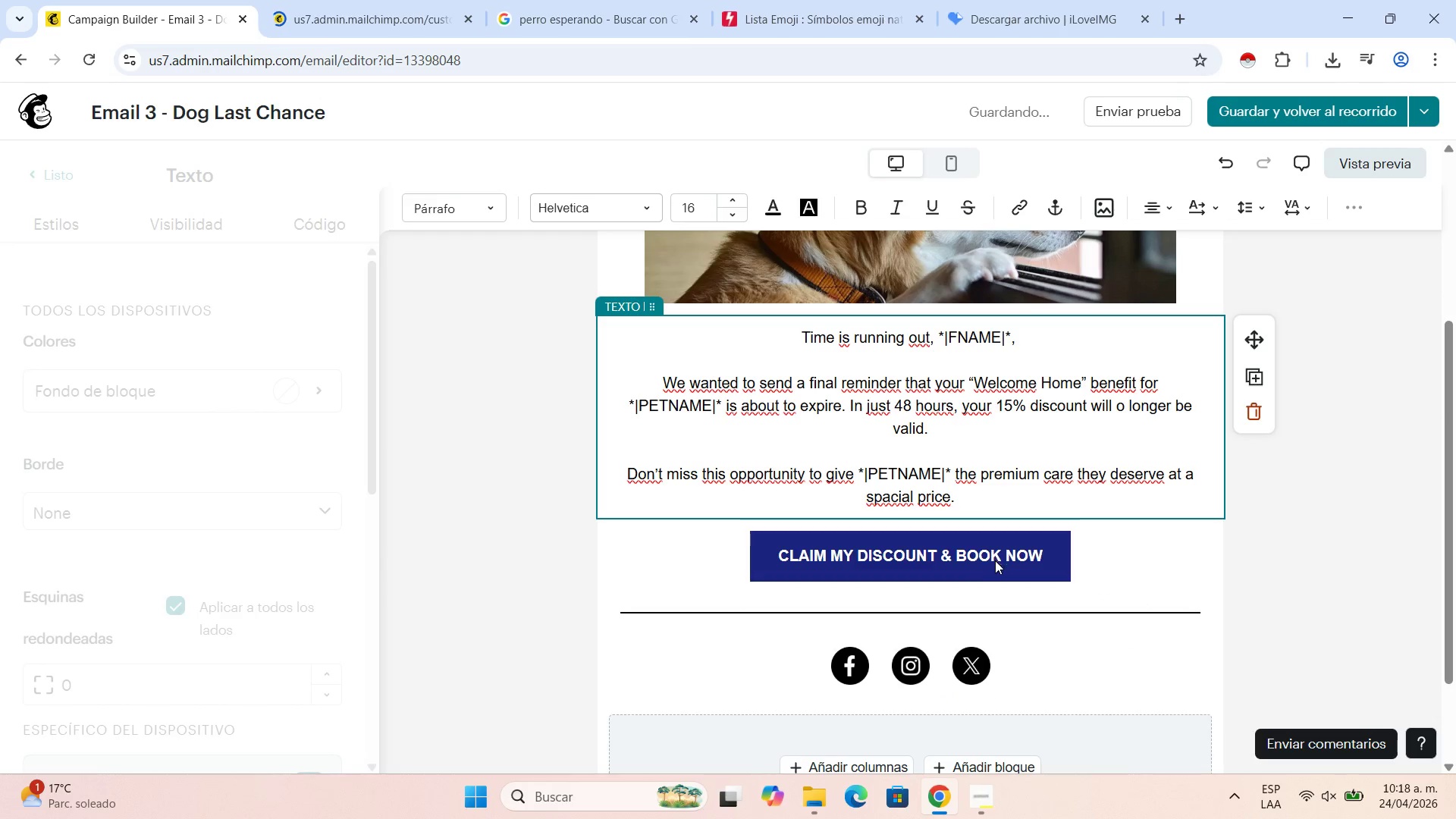 
scroll: coordinate [995, 564], scroll_direction: down, amount: 1.0
 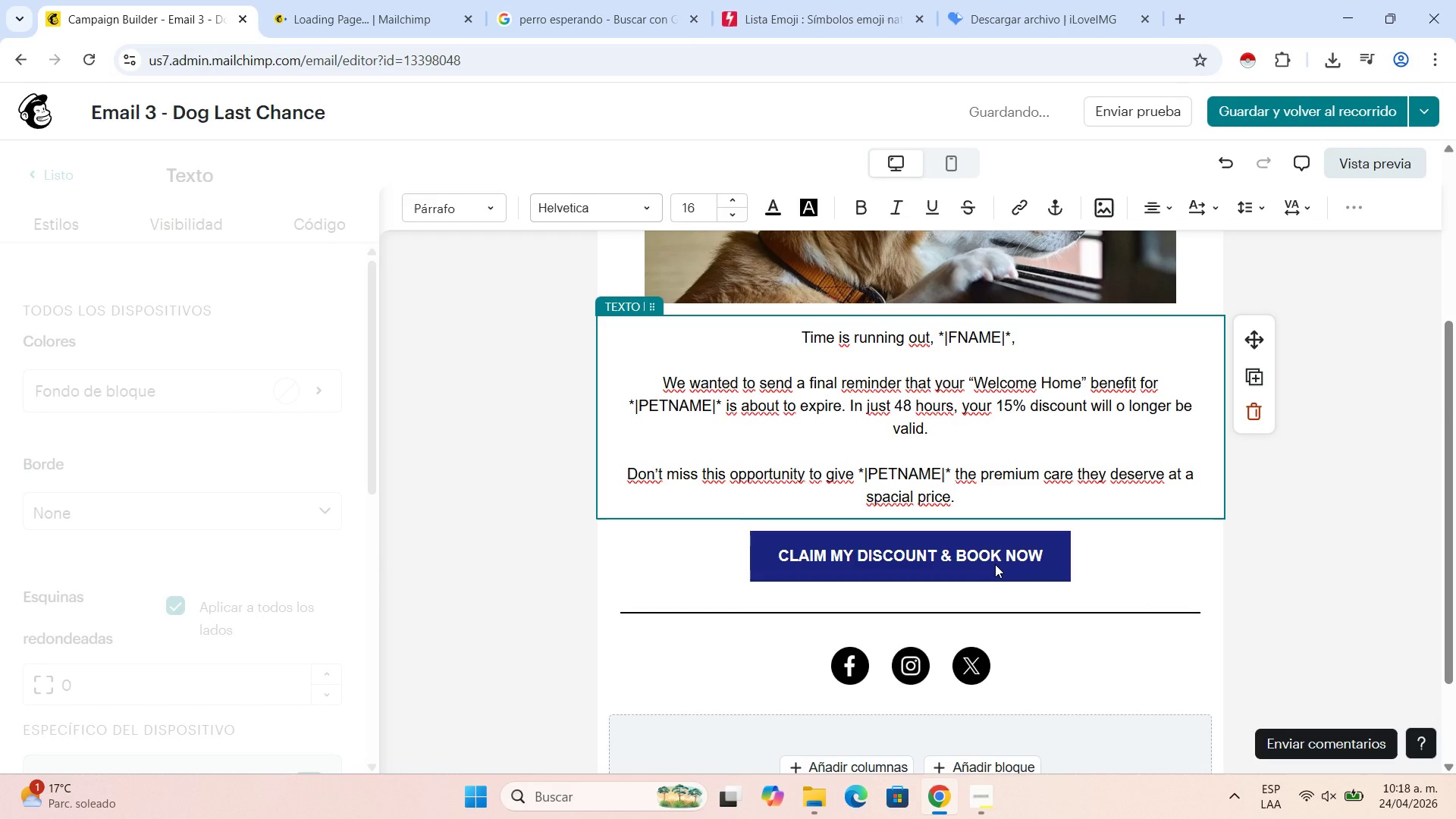 
scroll: coordinate [971, 582], scroll_direction: up, amount: 4.0
 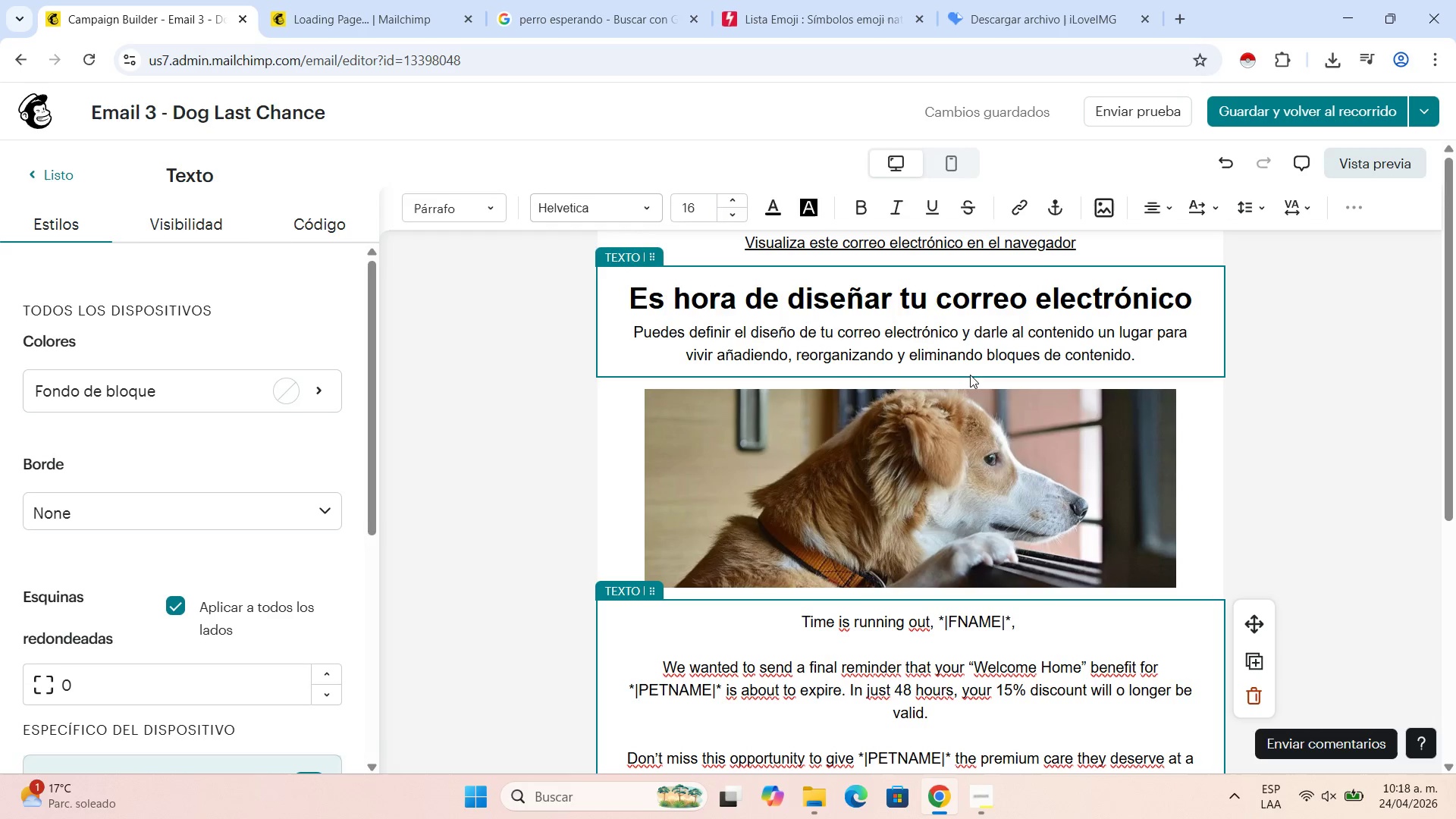 
left_click([952, 246])
 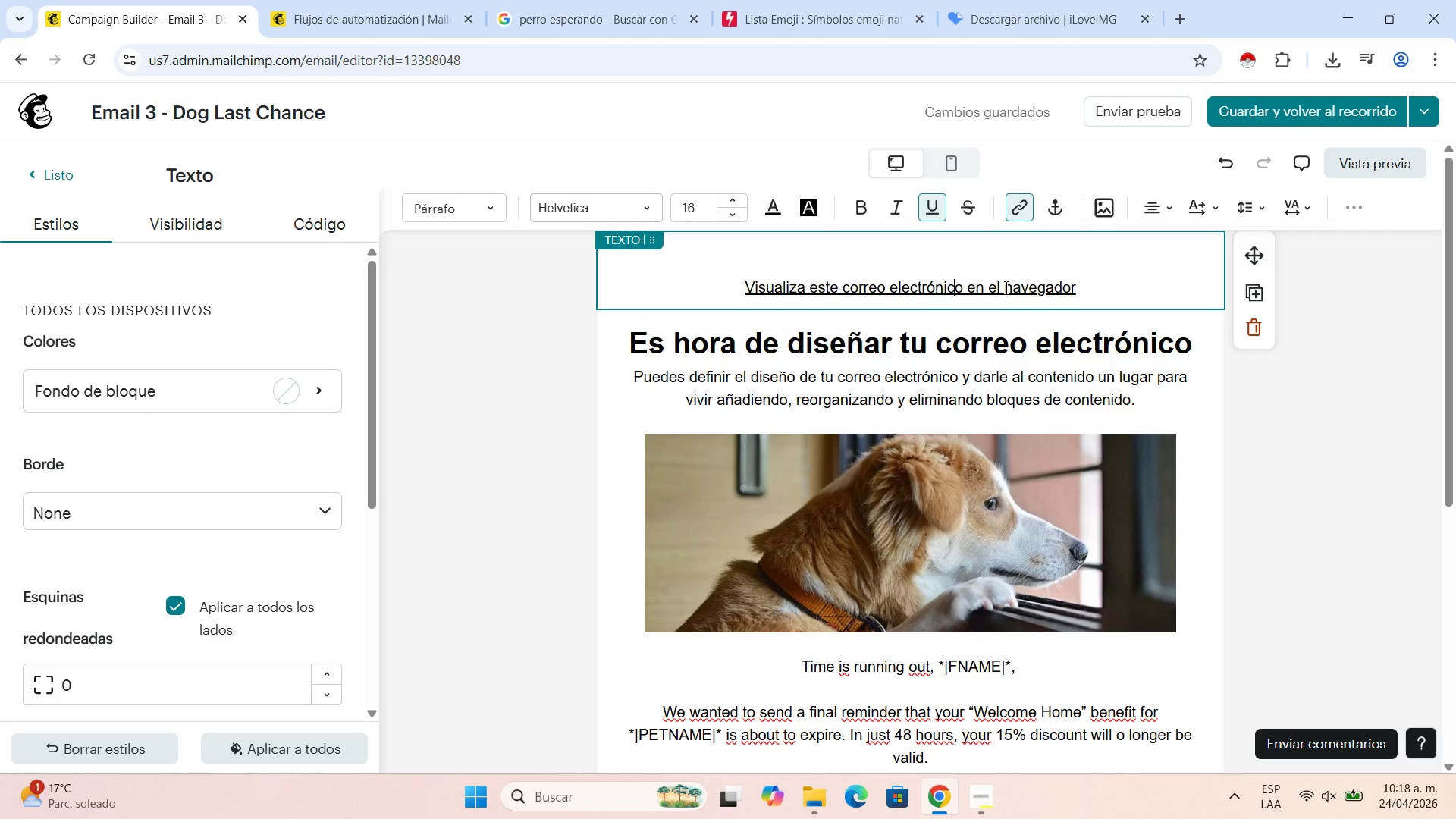 
wait(5.31)
 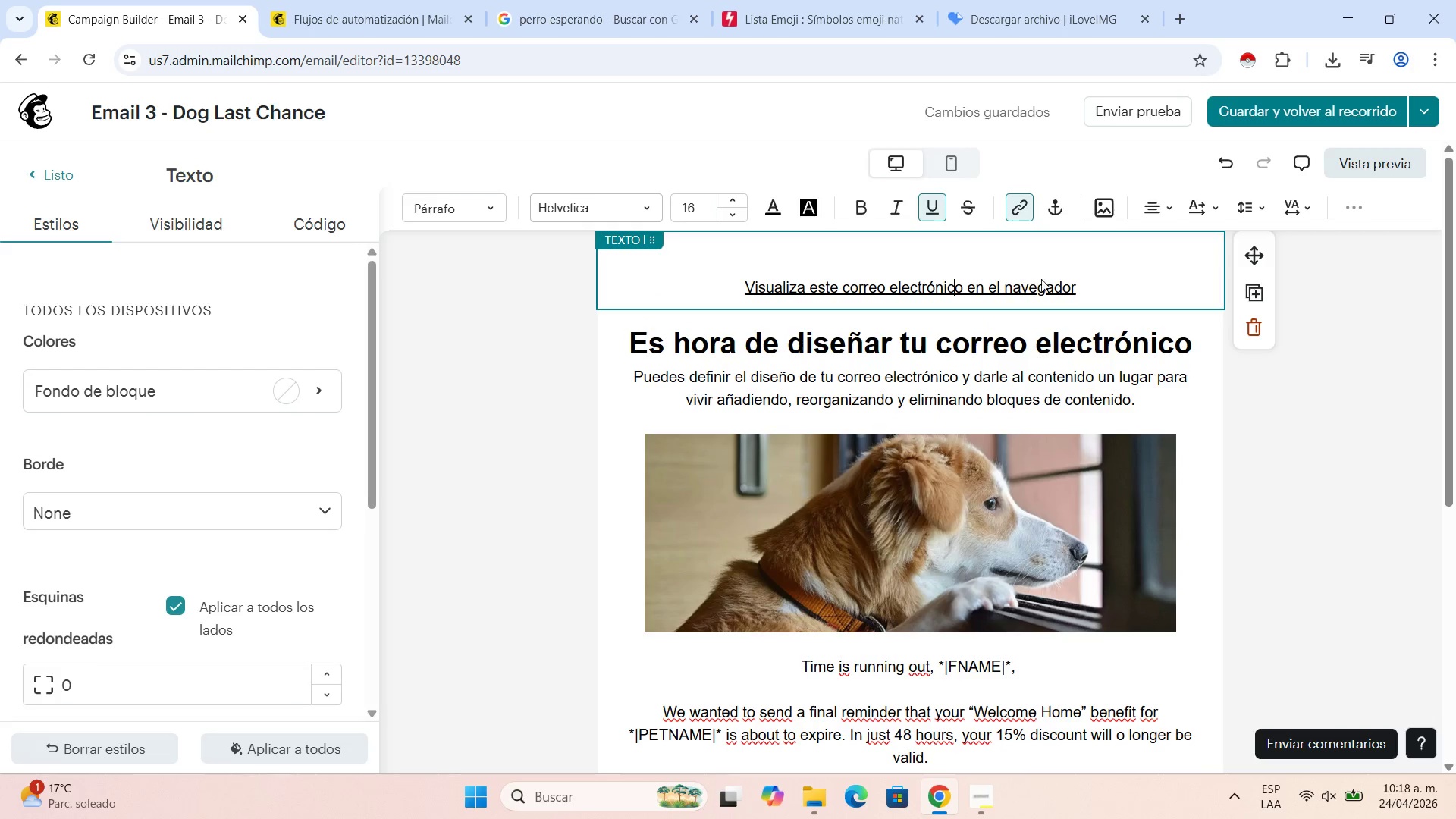 
left_click_drag(start_coordinate=[1096, 284], to_coordinate=[598, 274])
 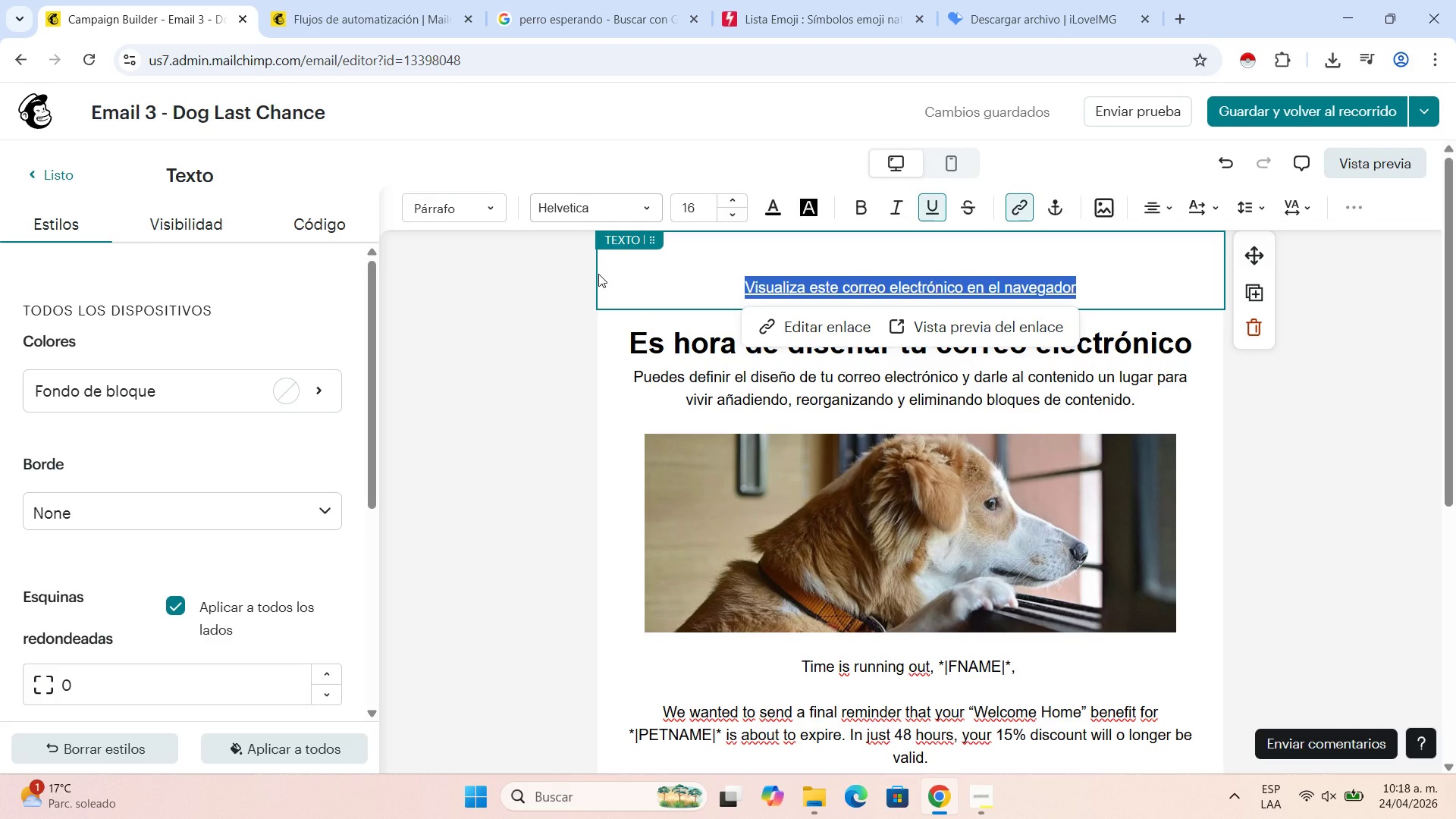 
type(Vie )
key(Backspace)
type(w this email in your browser)
 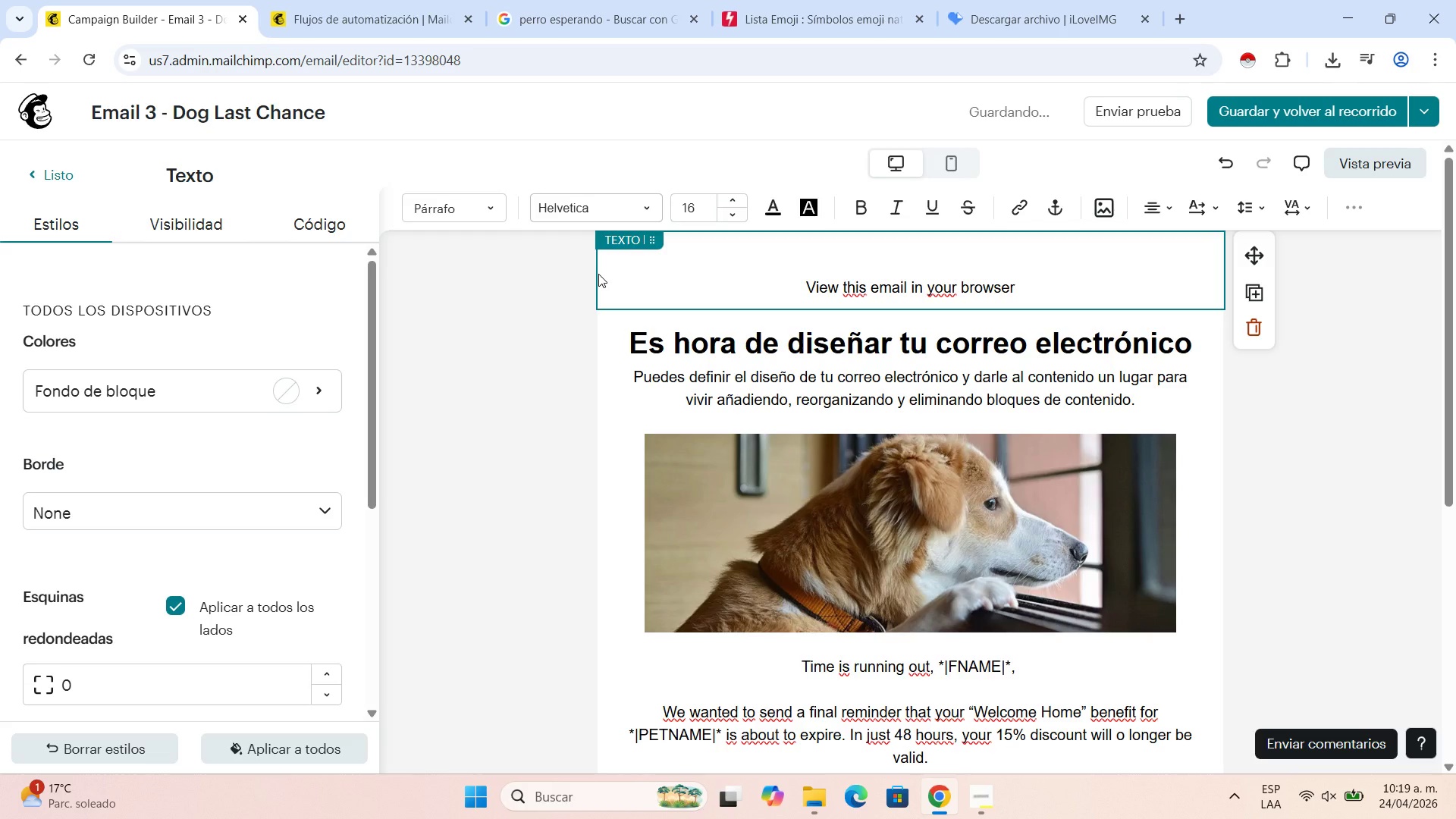 
wait(8.72)
 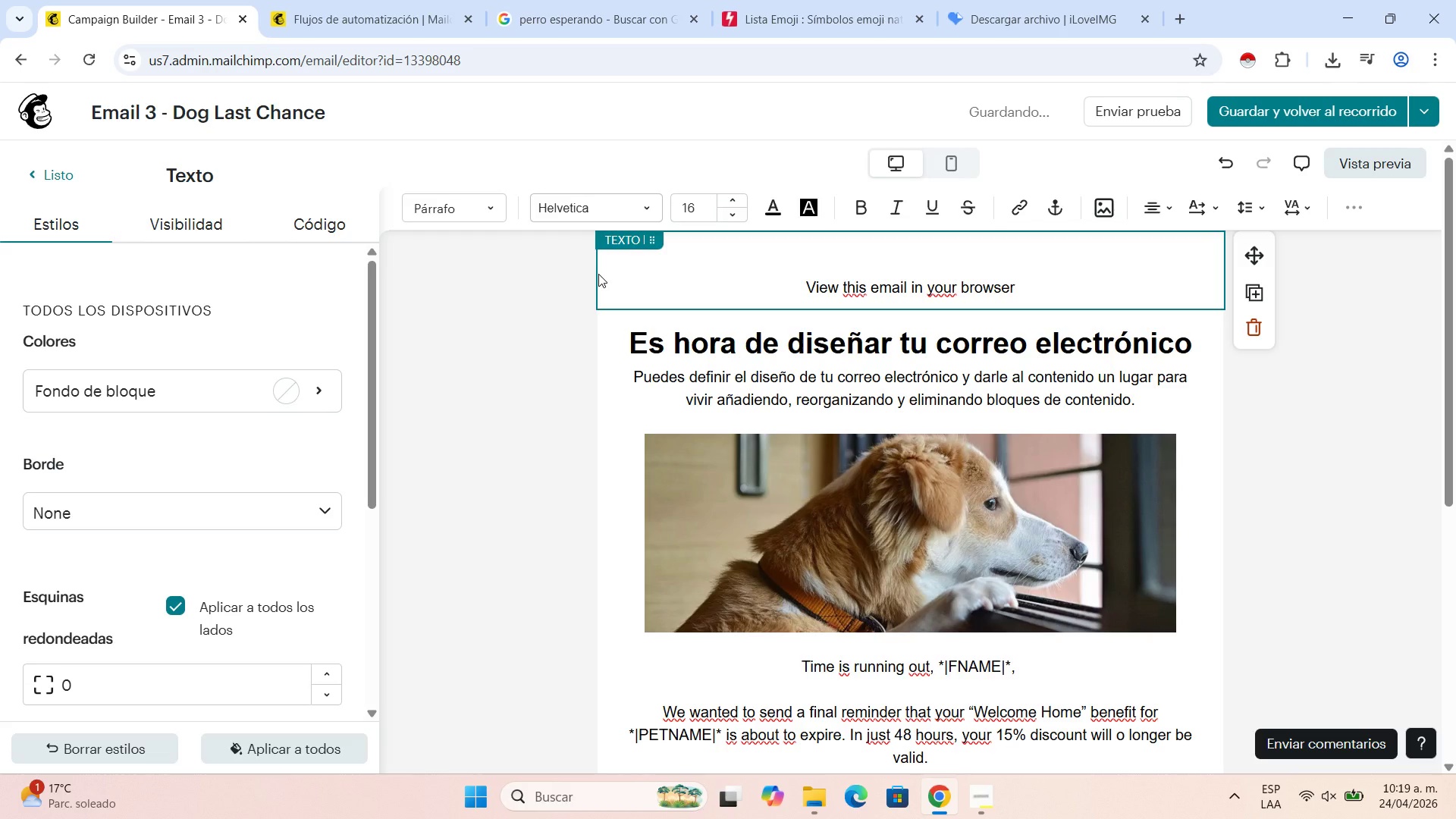 
left_click_drag(start_coordinate=[1044, 291], to_coordinate=[777, 278])
 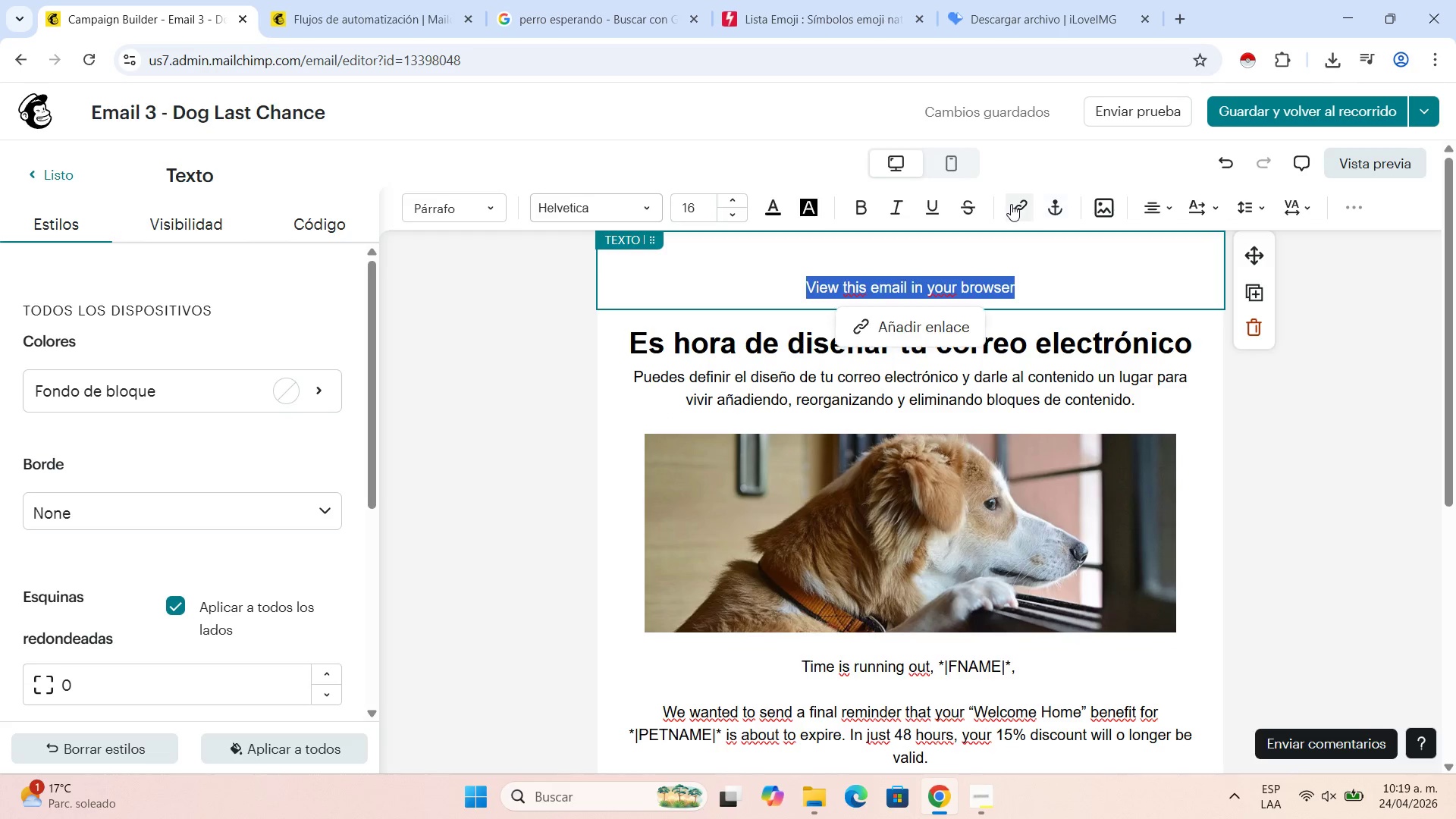 
left_click([1019, 204])
 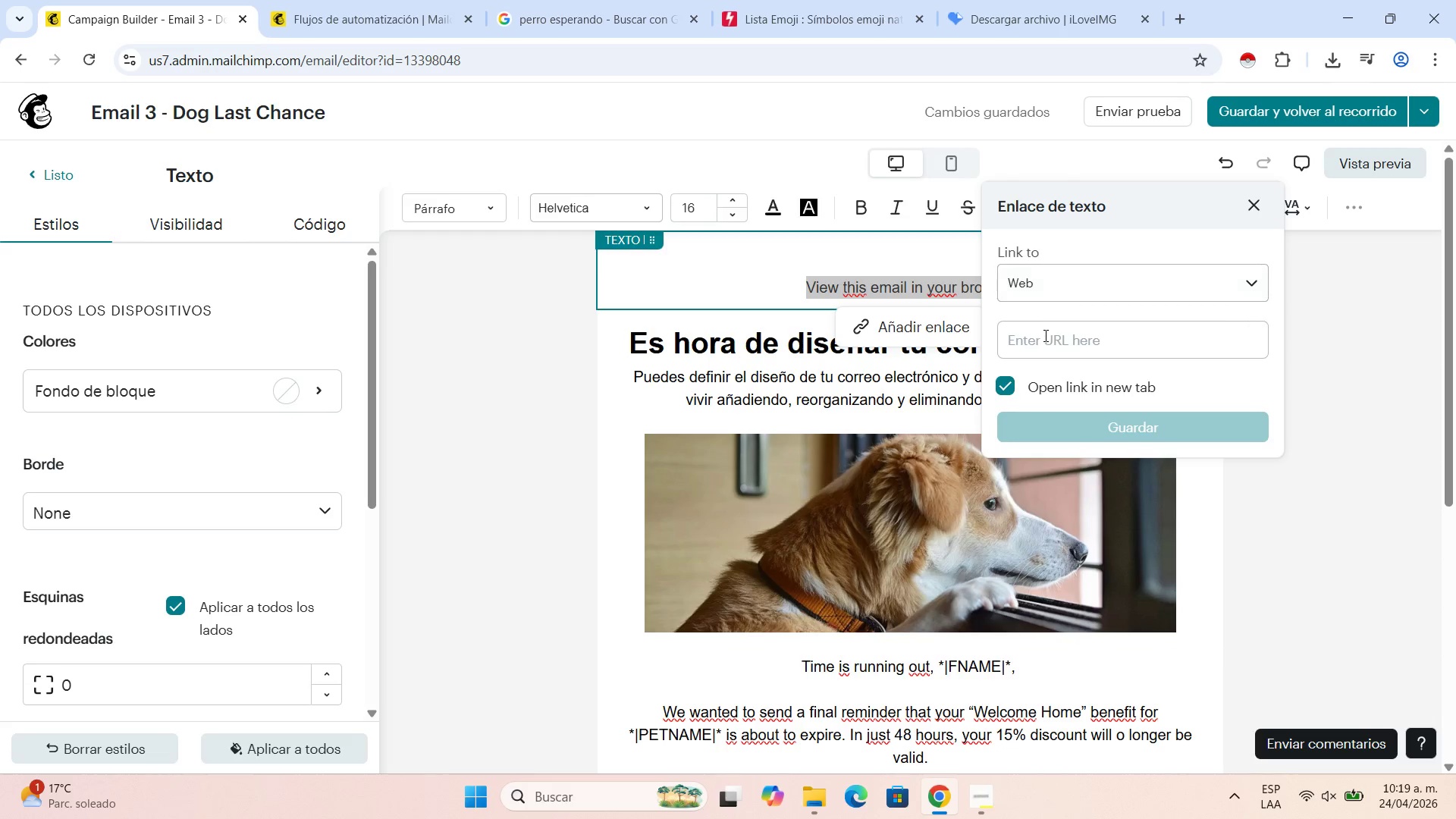 
left_click([1043, 338])
 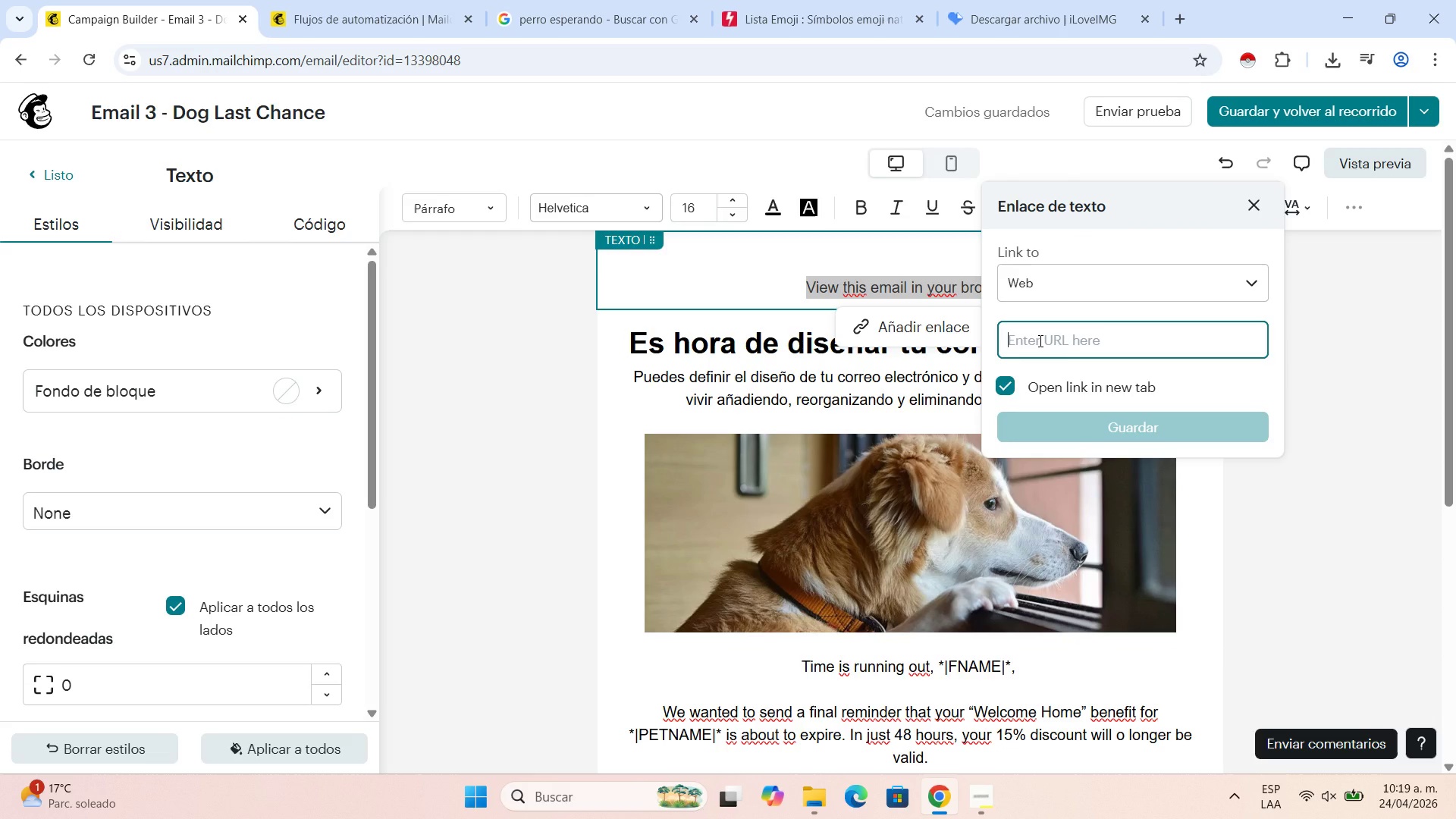 
type(+\ARCHIVE\+)
 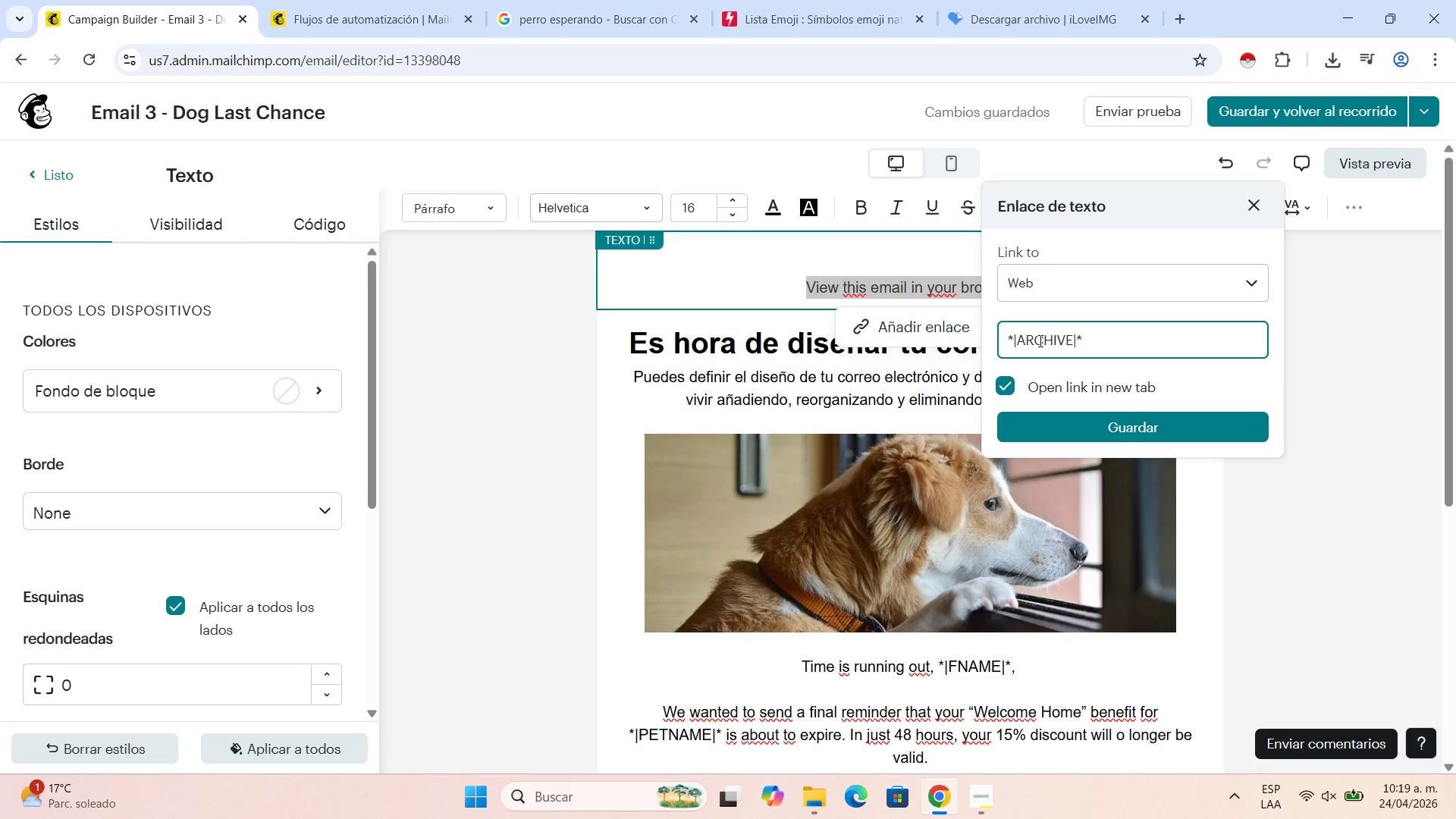 
left_click([1067, 429])
 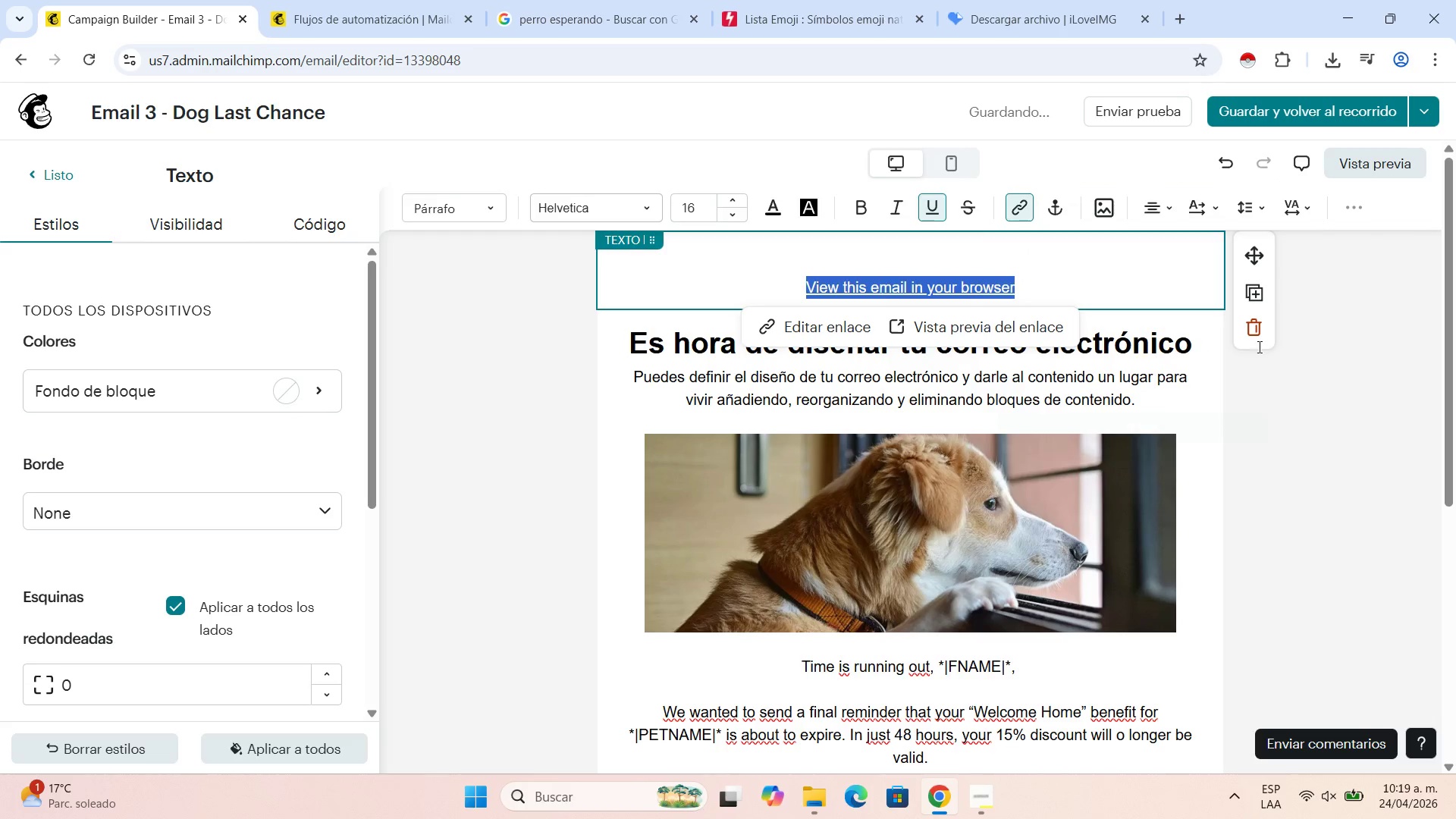 
left_click([1312, 469])
 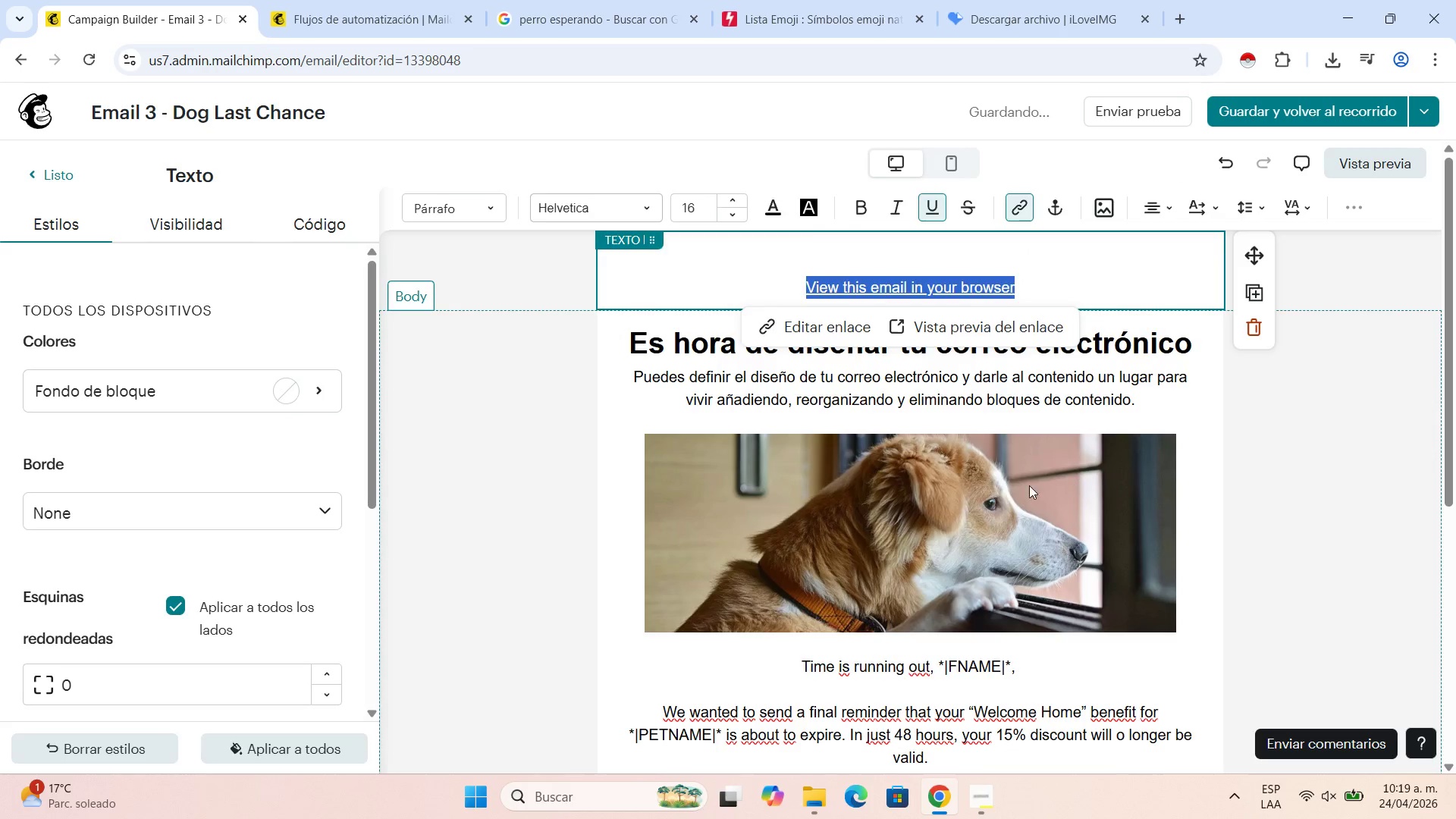 
scroll: coordinate [1012, 491], scroll_direction: down, amount: 3.0
 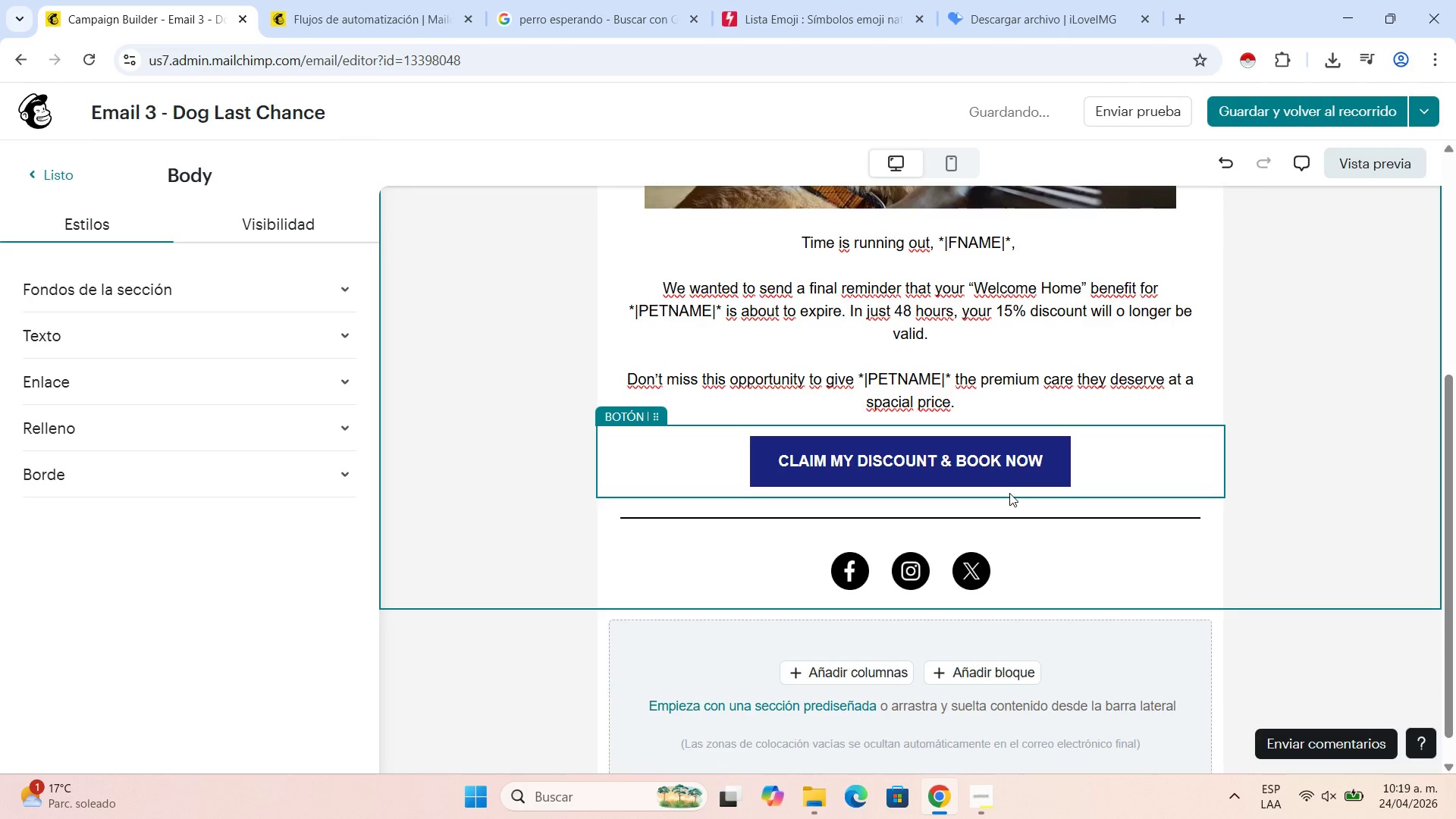 
scroll: coordinate [1009, 493], scroll_direction: up, amount: 1.0
 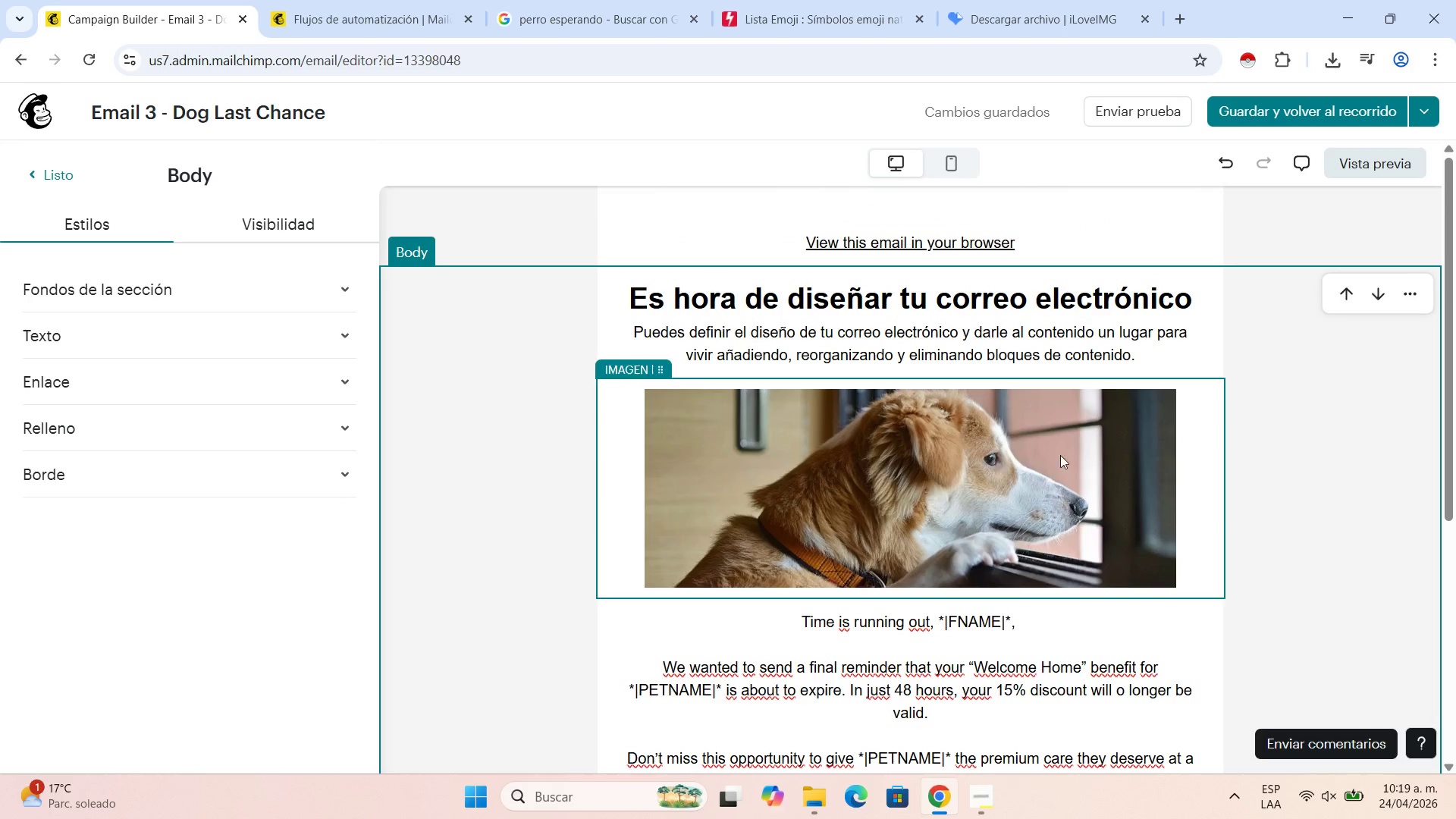 
scroll: coordinate [1069, 442], scroll_direction: down, amount: 3.0
 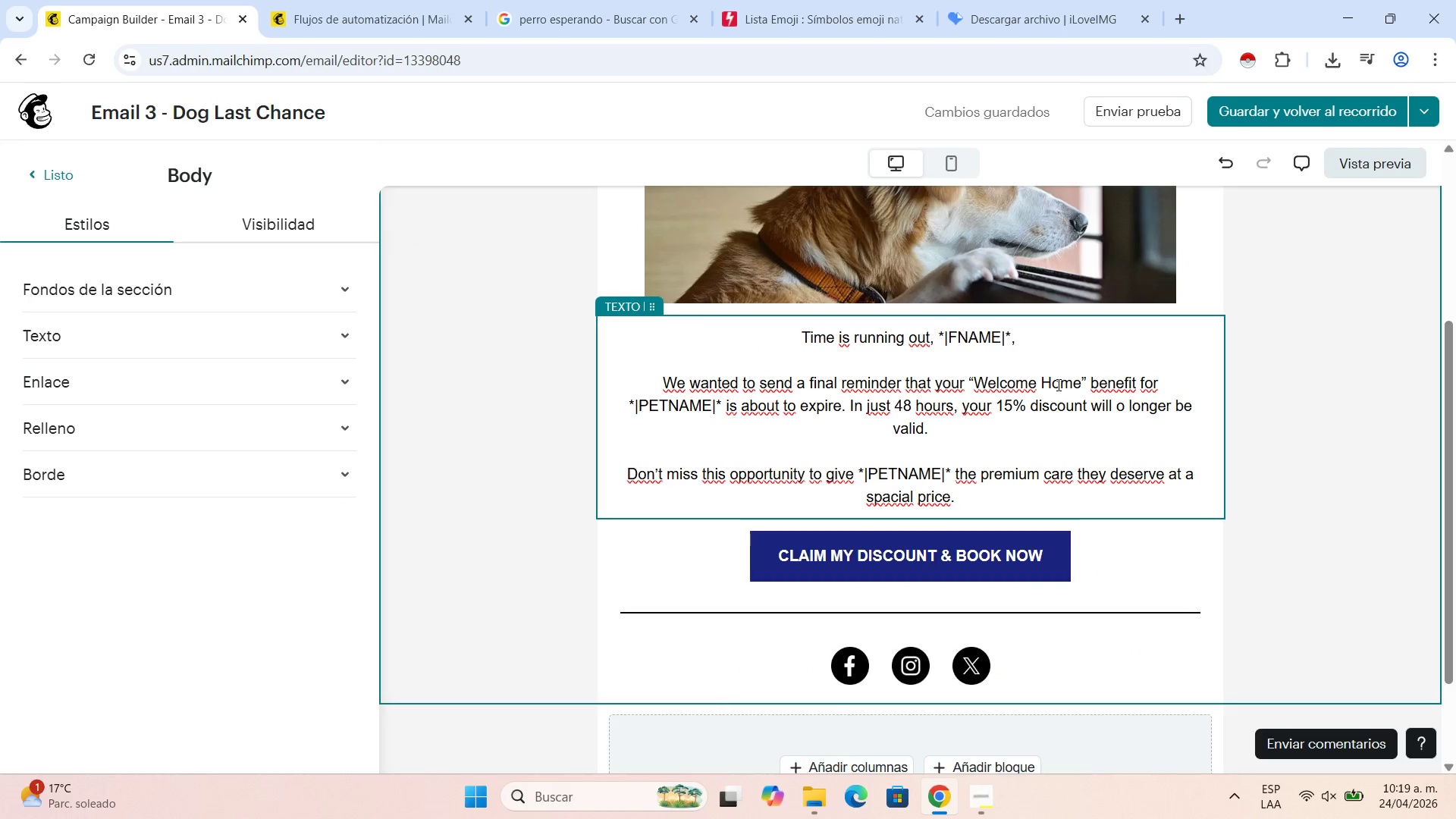 
scroll: coordinate [1028, 318], scroll_direction: up, amount: 3.0
 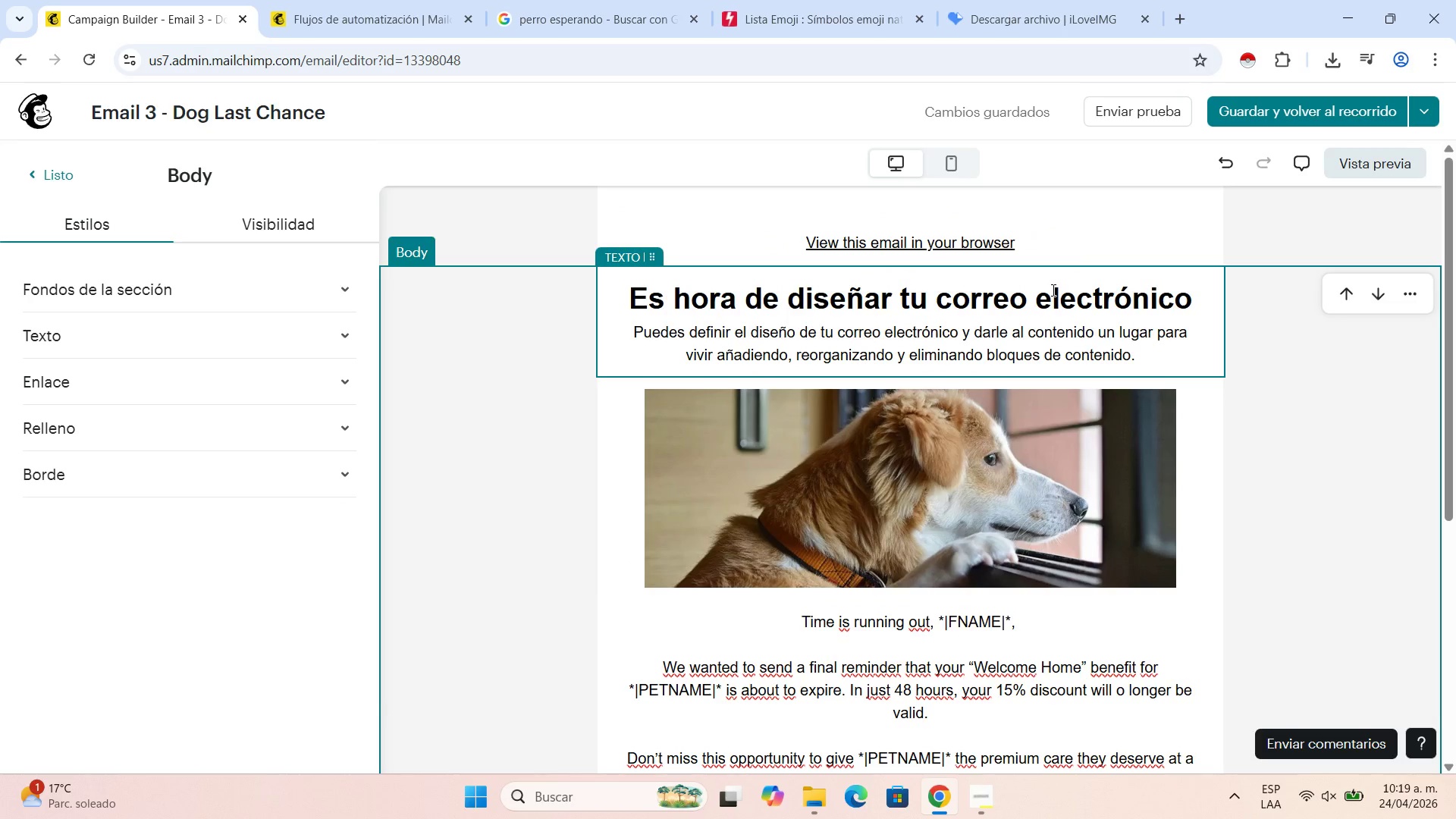 
left_click([1052, 290])
 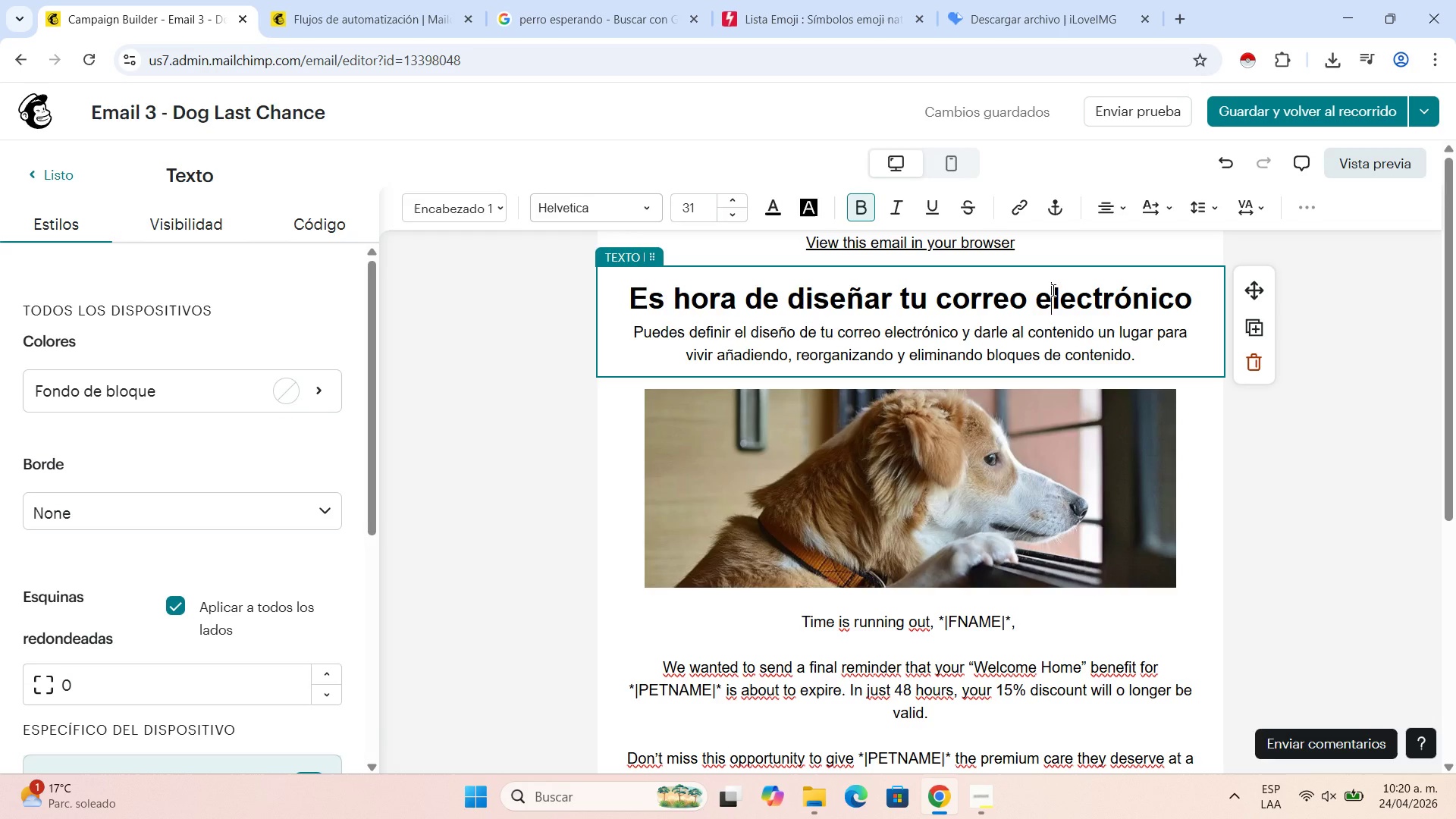 
wait(37.42)
 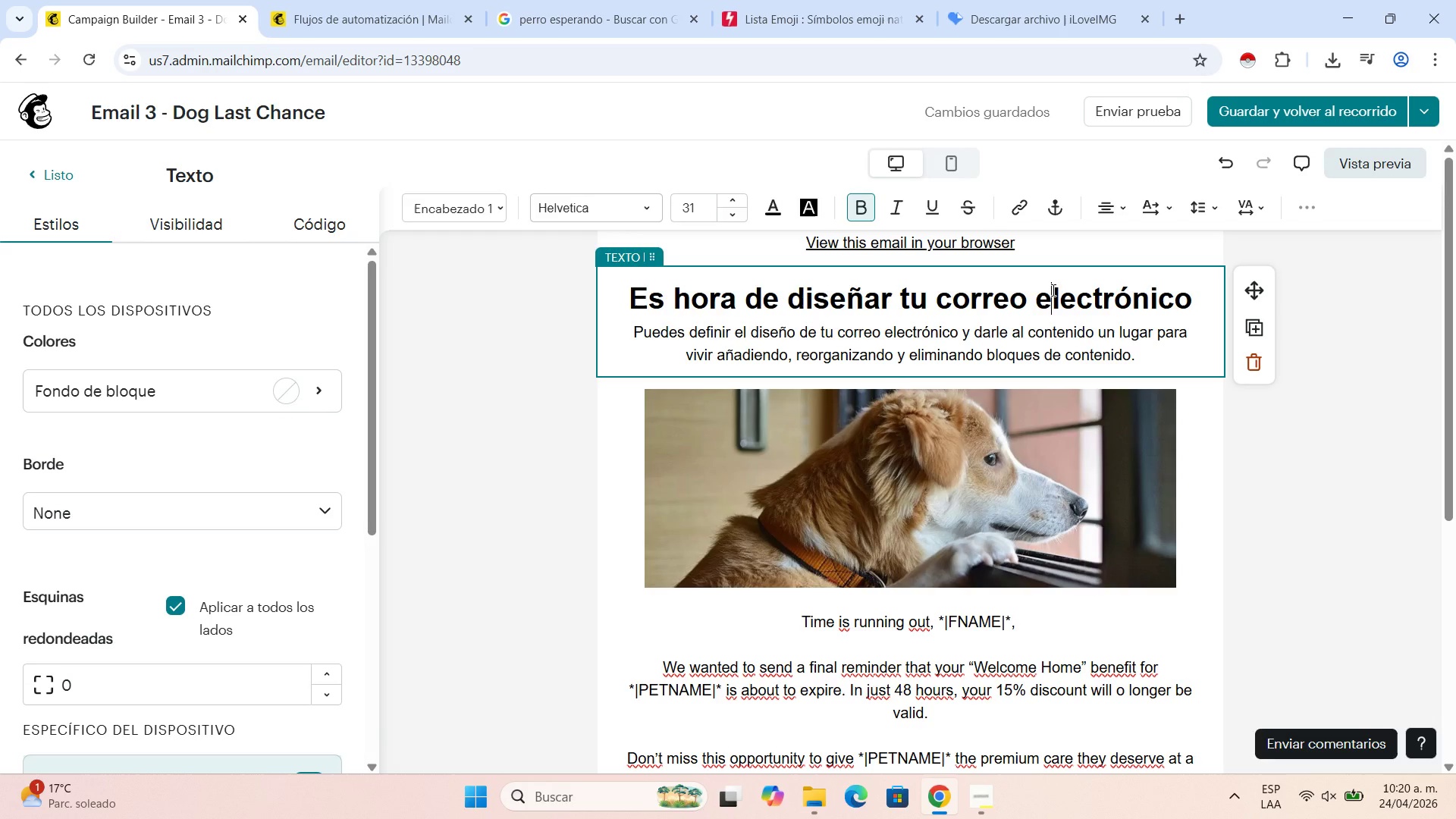 
left_click_drag(start_coordinate=[1141, 353], to_coordinate=[563, 249])
 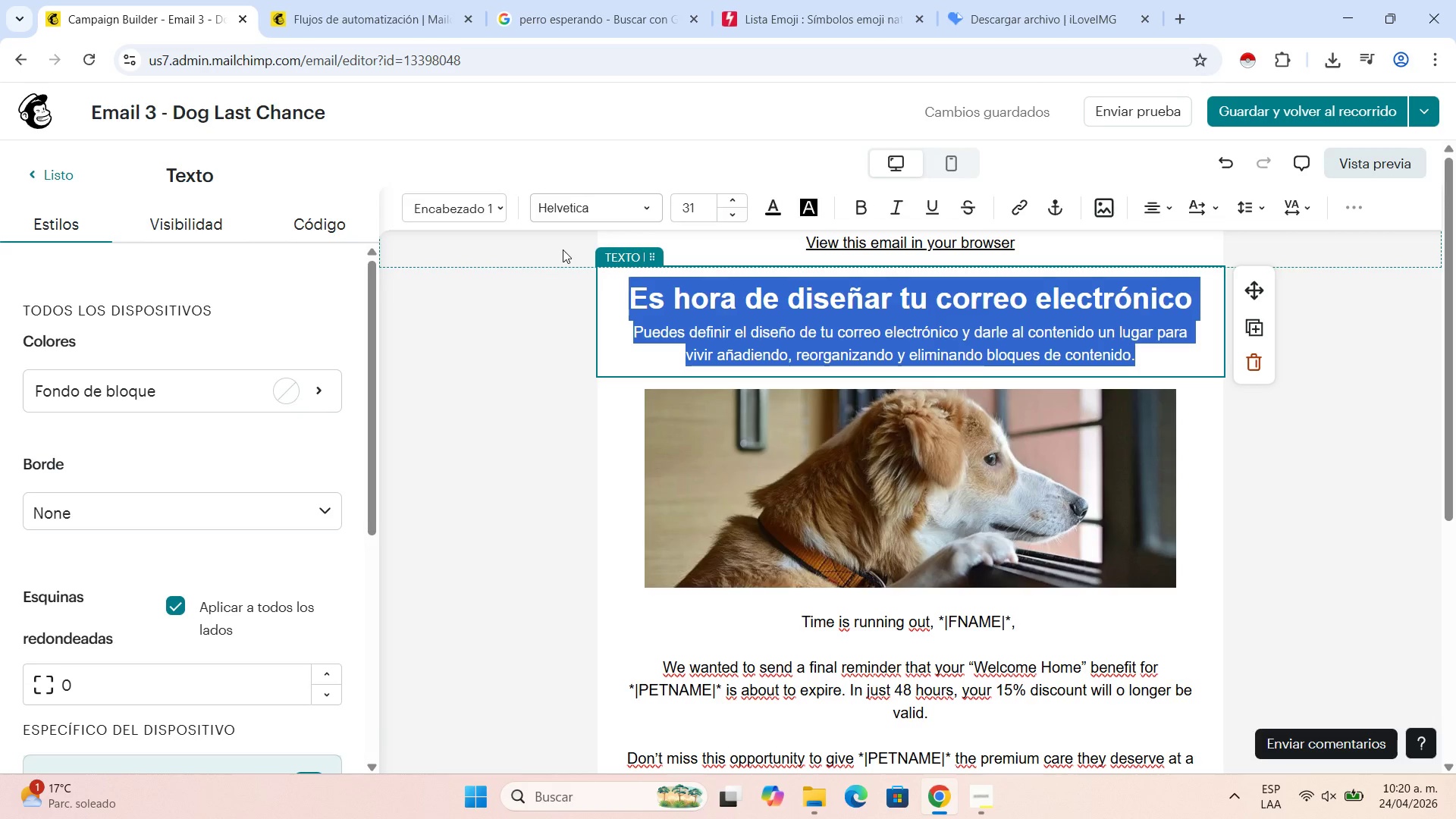 
type(Final hours for )
 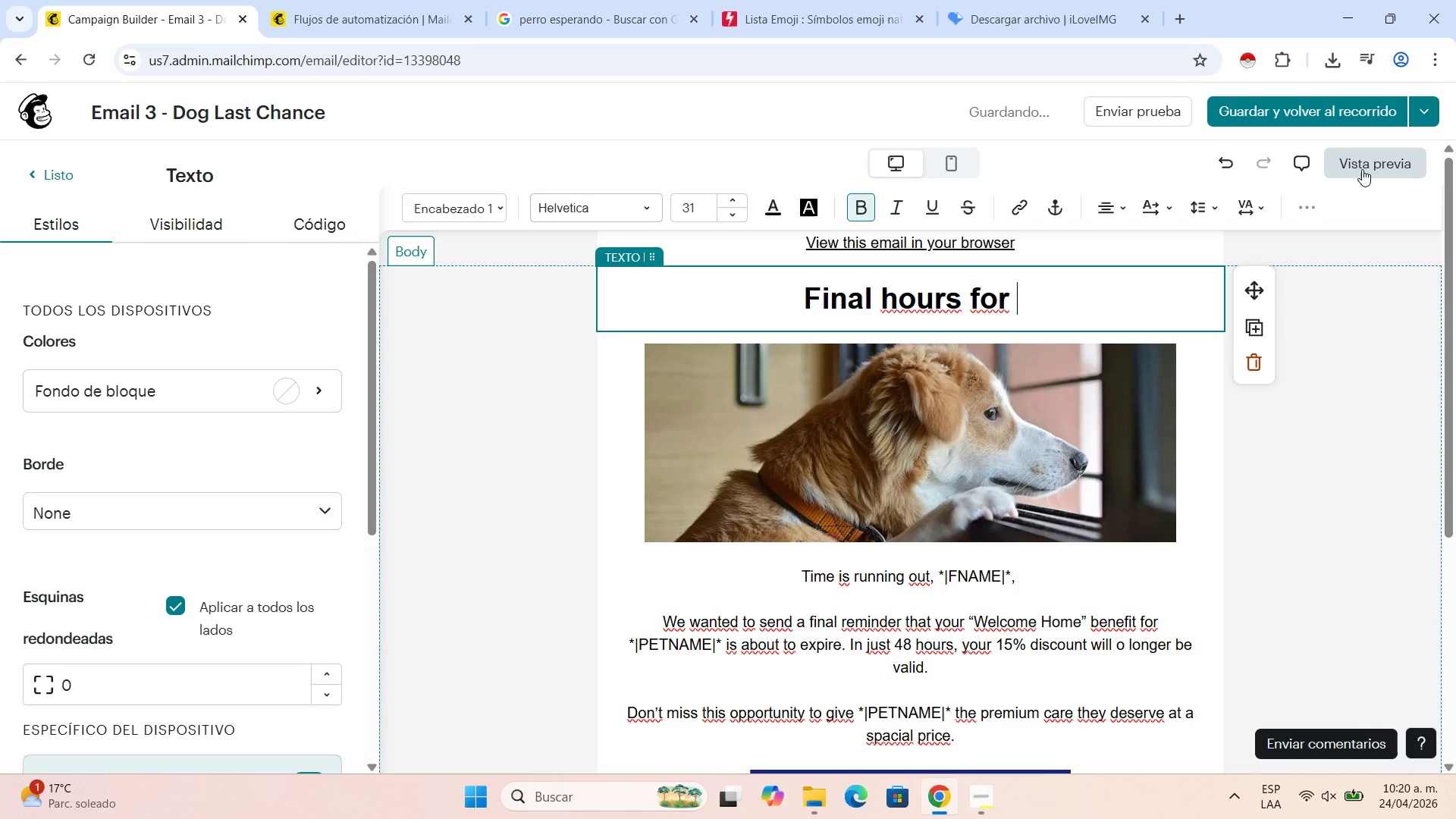 
left_click([1308, 210])
 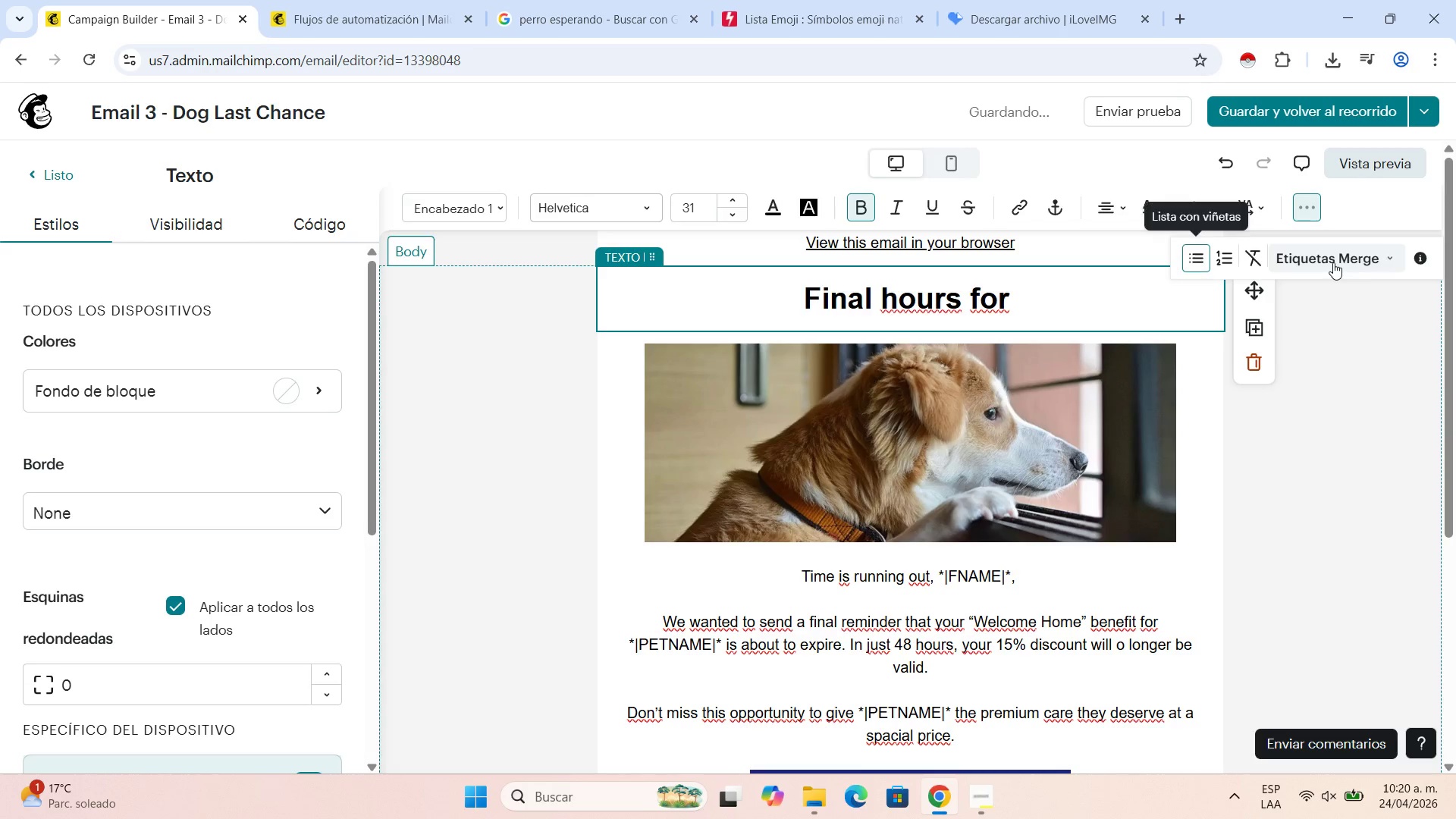 
left_click_drag(start_coordinate=[1347, 241], to_coordinate=[1347, 249])
 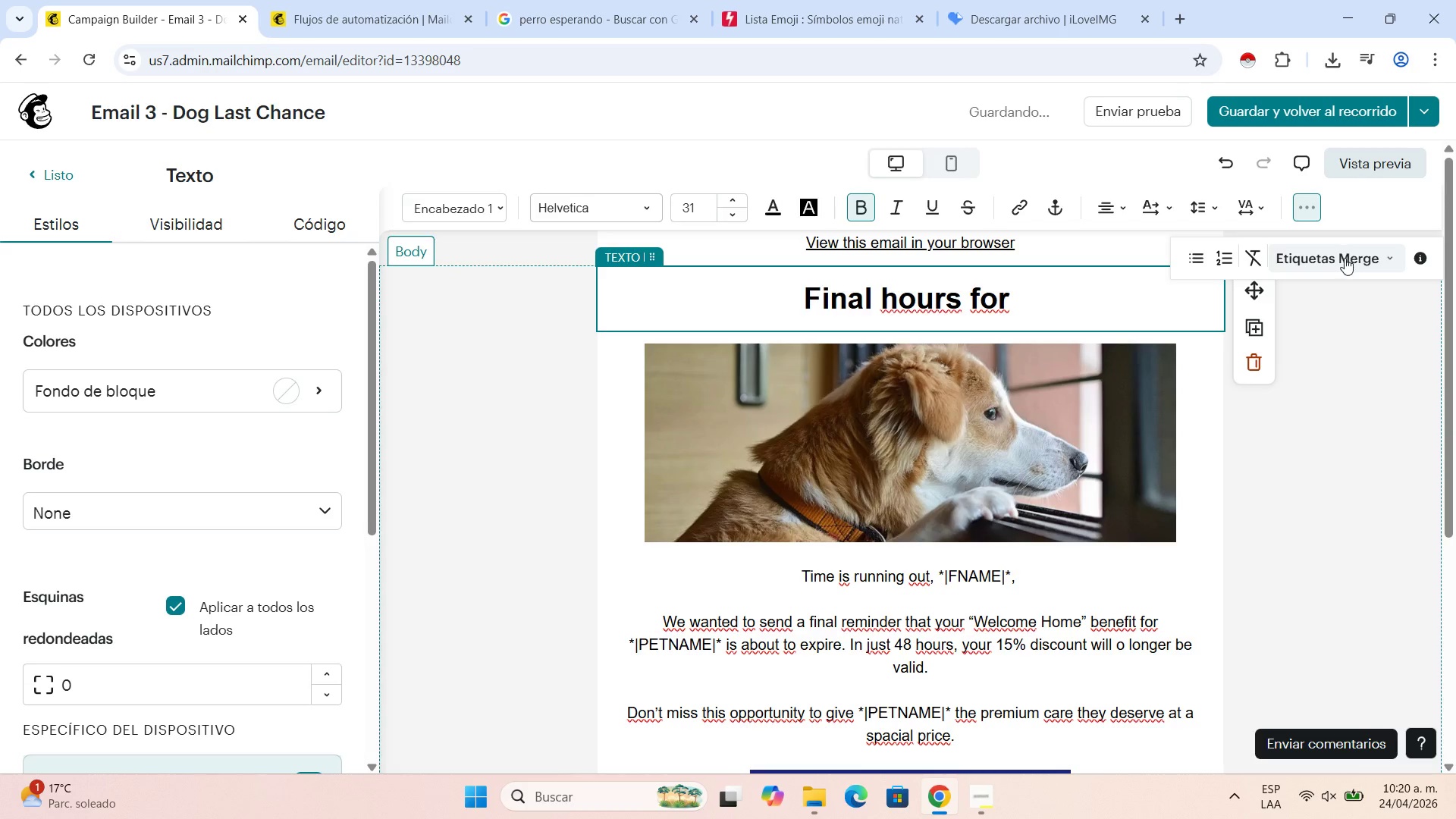 
double_click([1345, 258])
 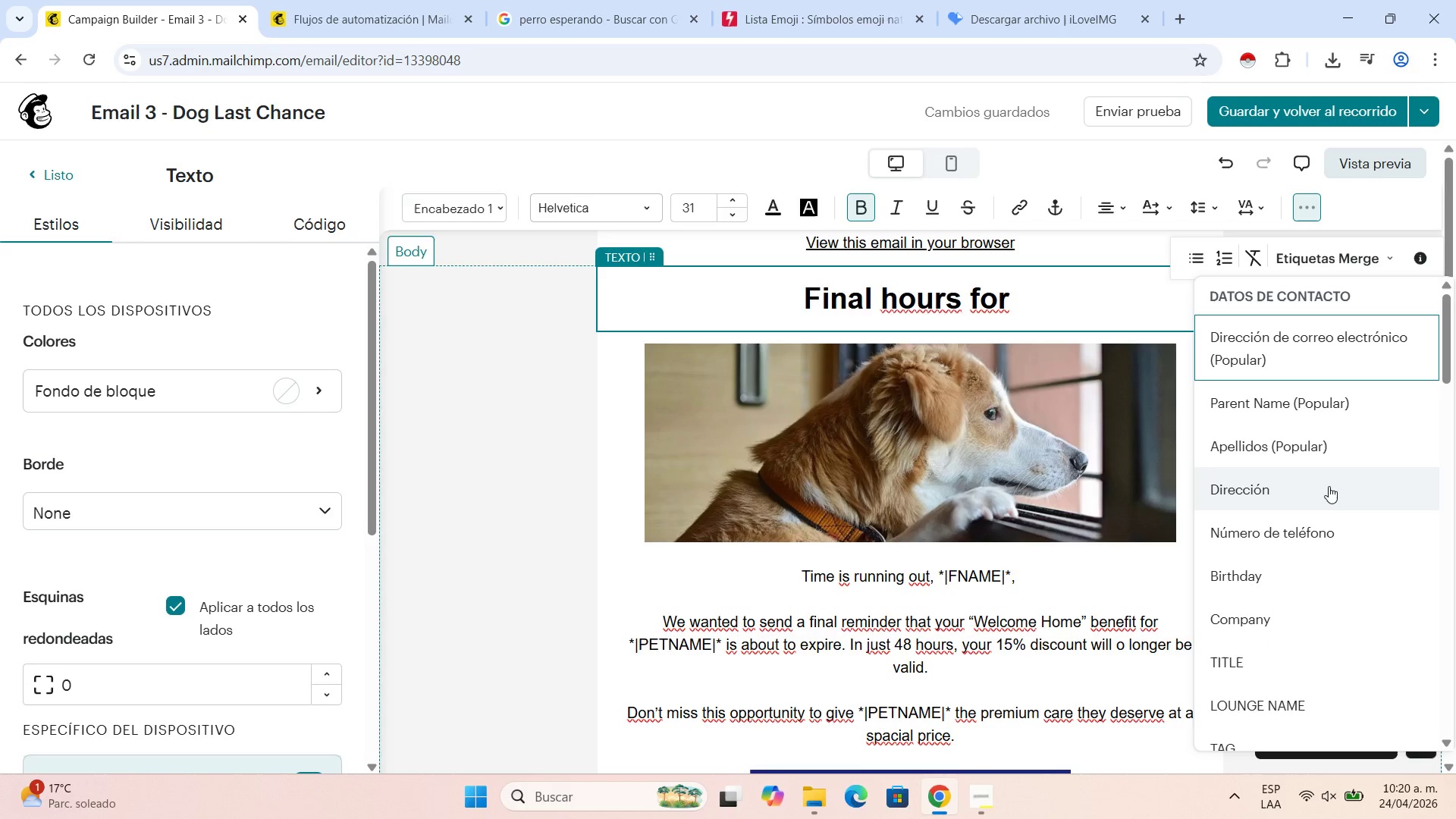 
scroll: coordinate [1288, 586], scroll_direction: down, amount: 7.0
 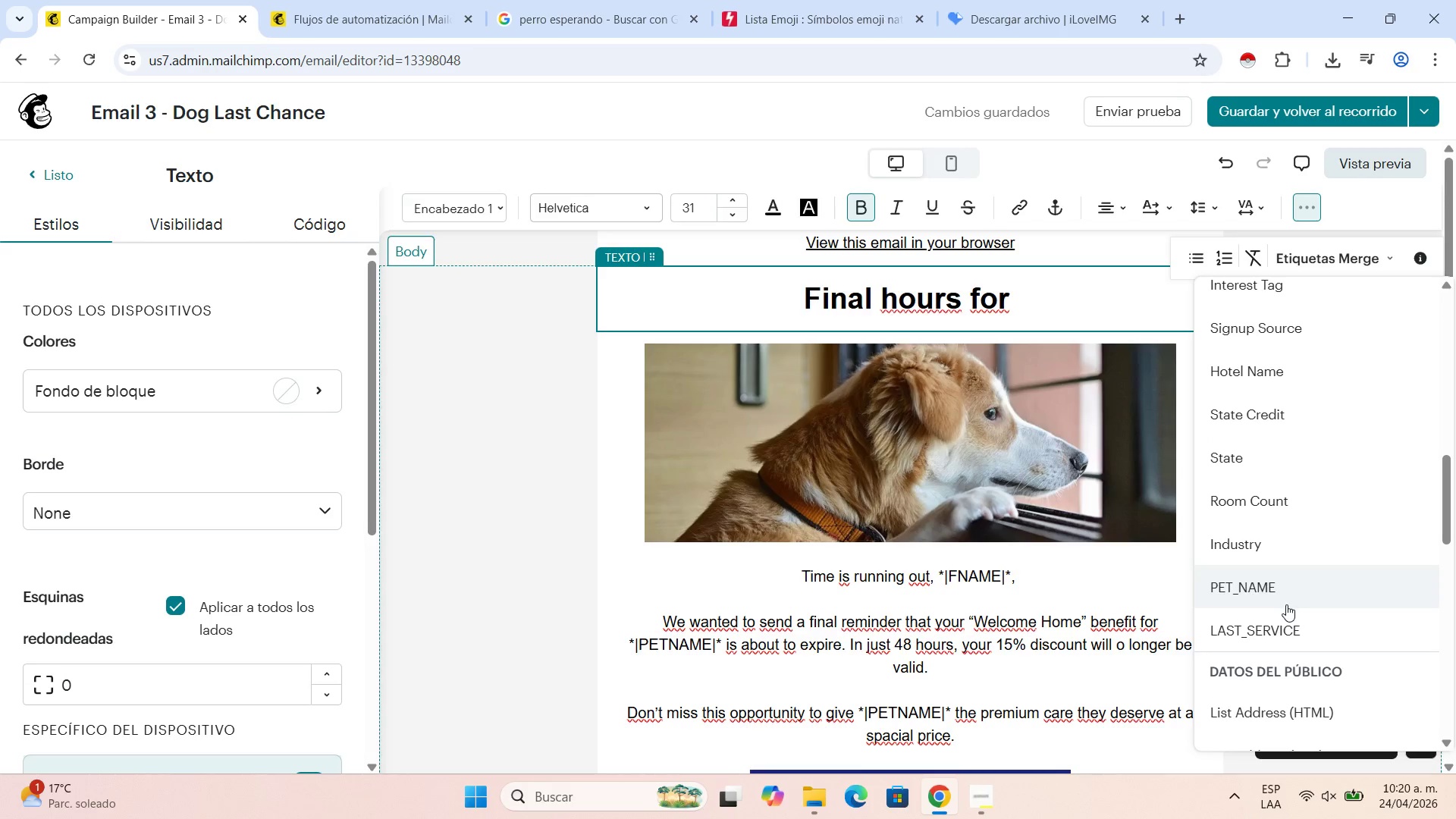 
left_click([1291, 594])
 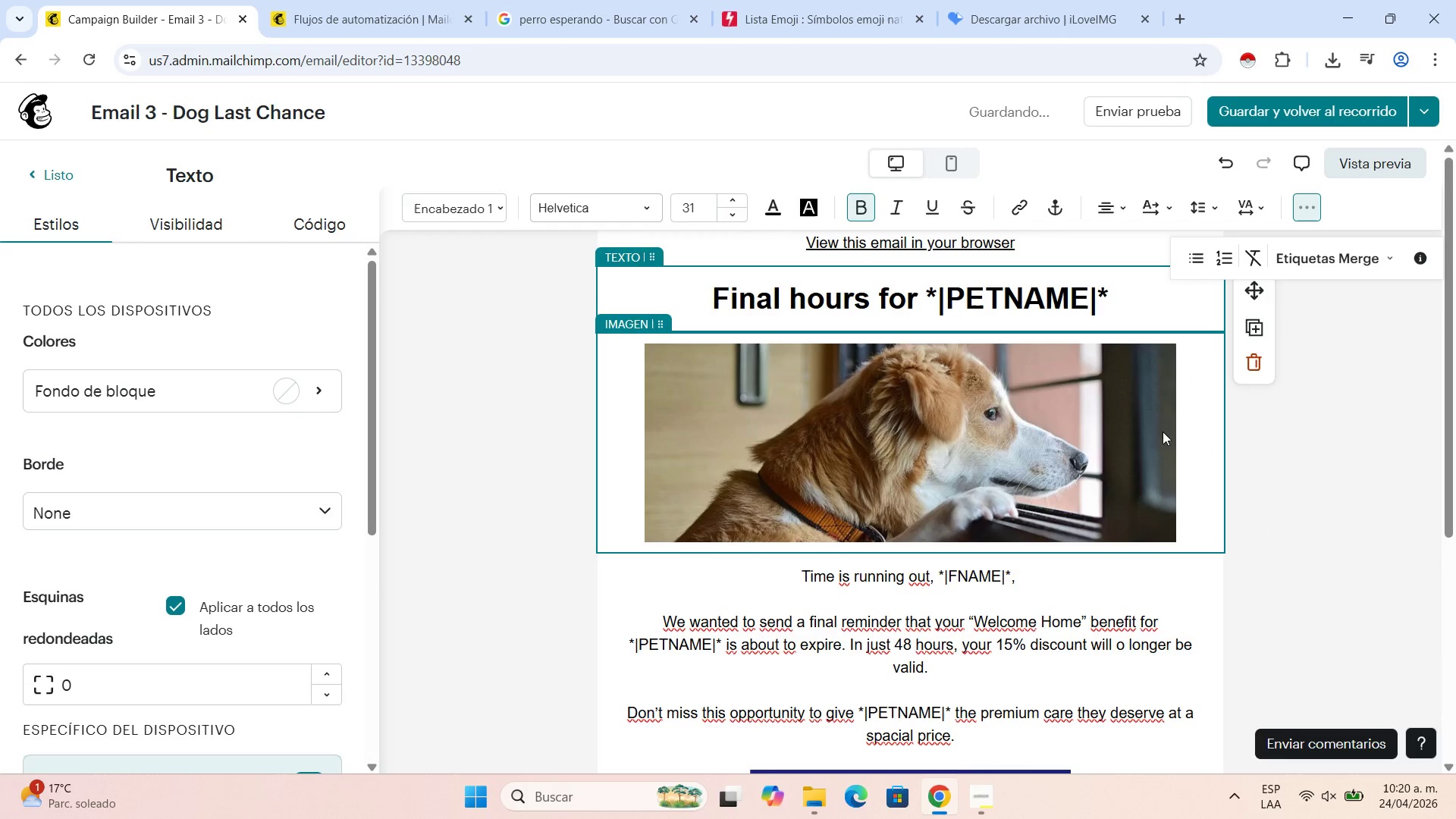 
left_click([1404, 405])
 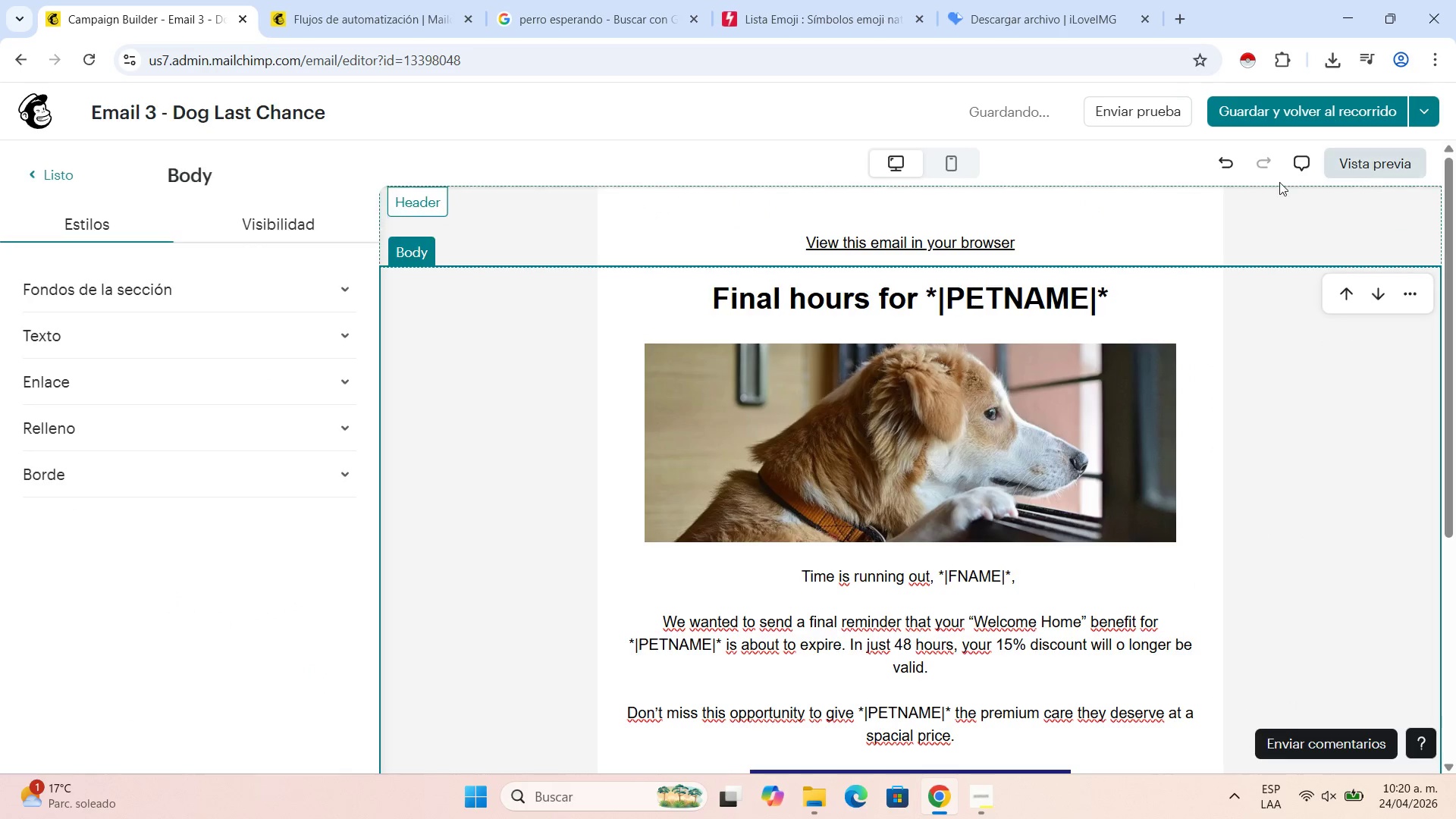 
scroll: coordinate [1099, 435], scroll_direction: down, amount: 2.0
 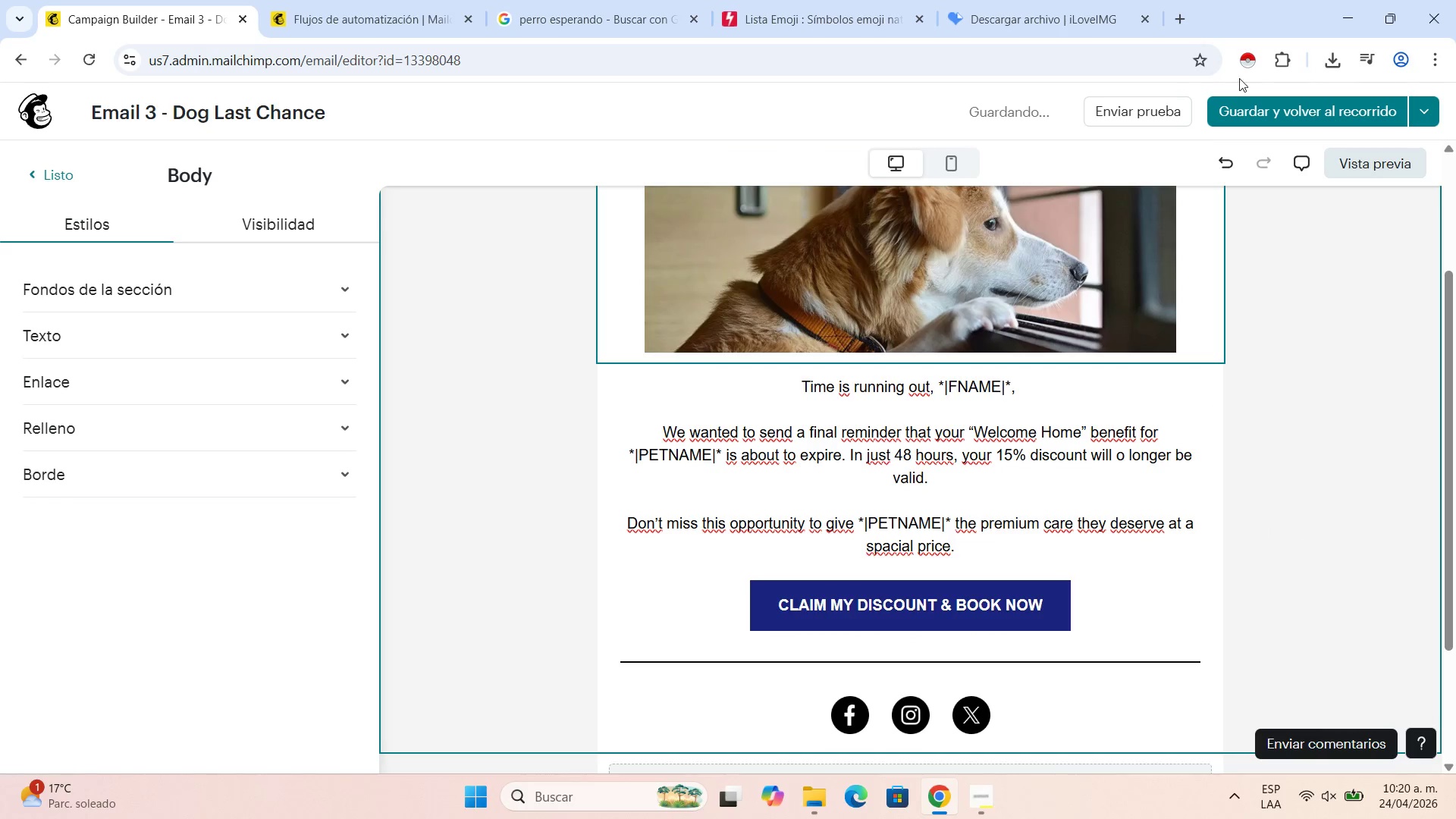 
left_click([1257, 108])
 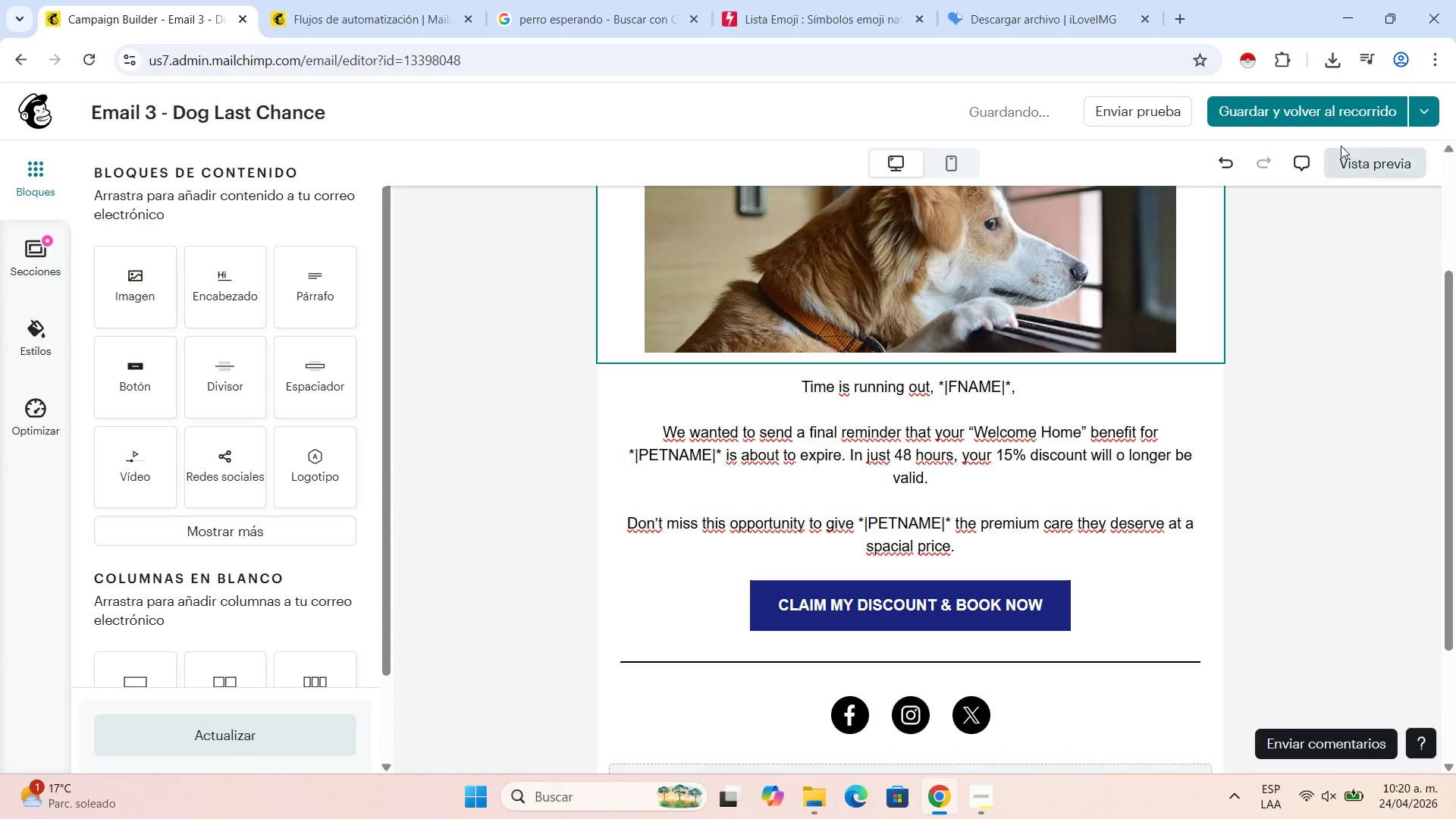 
wait(7.67)
 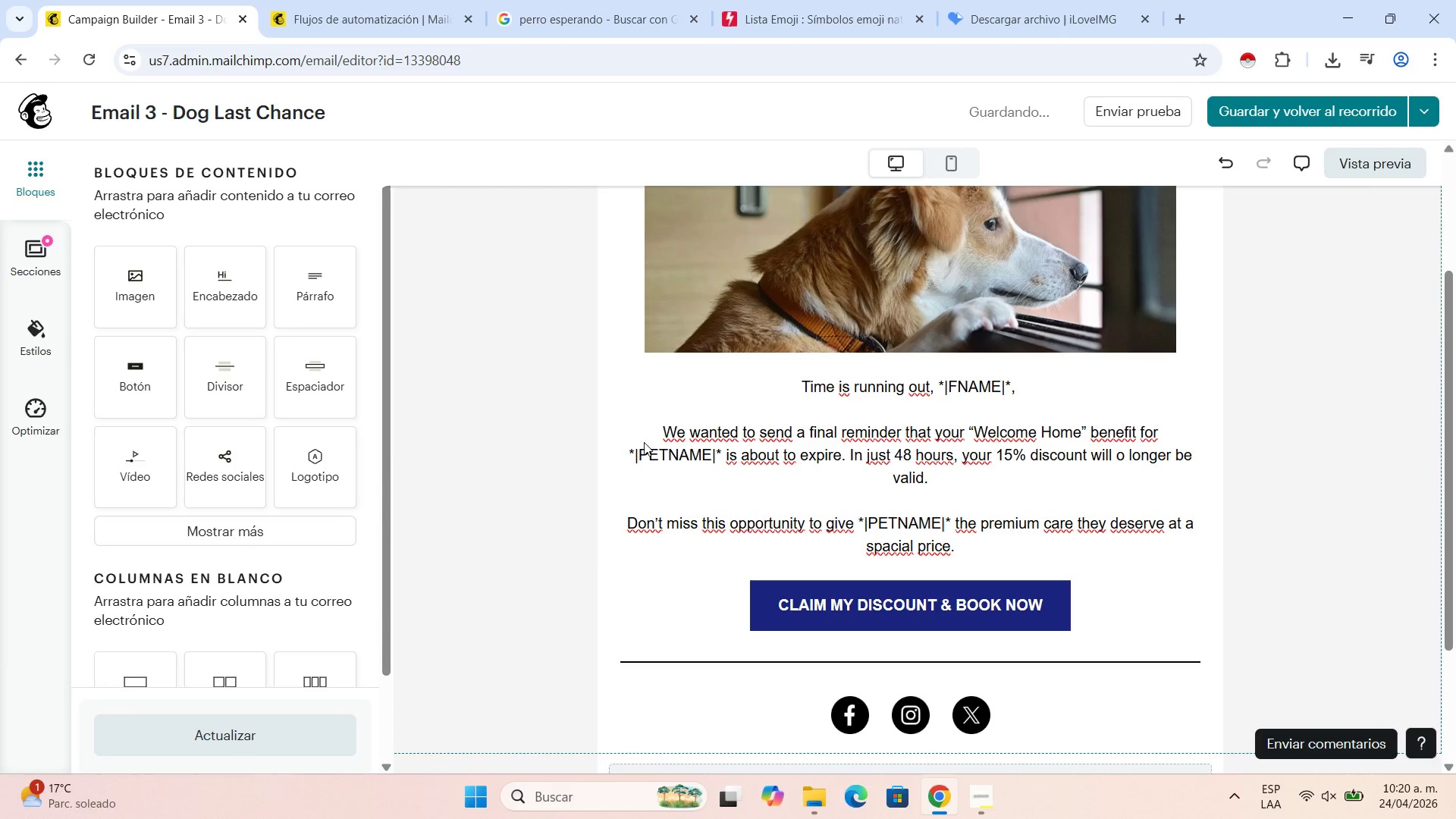 
left_click([1323, 112])
 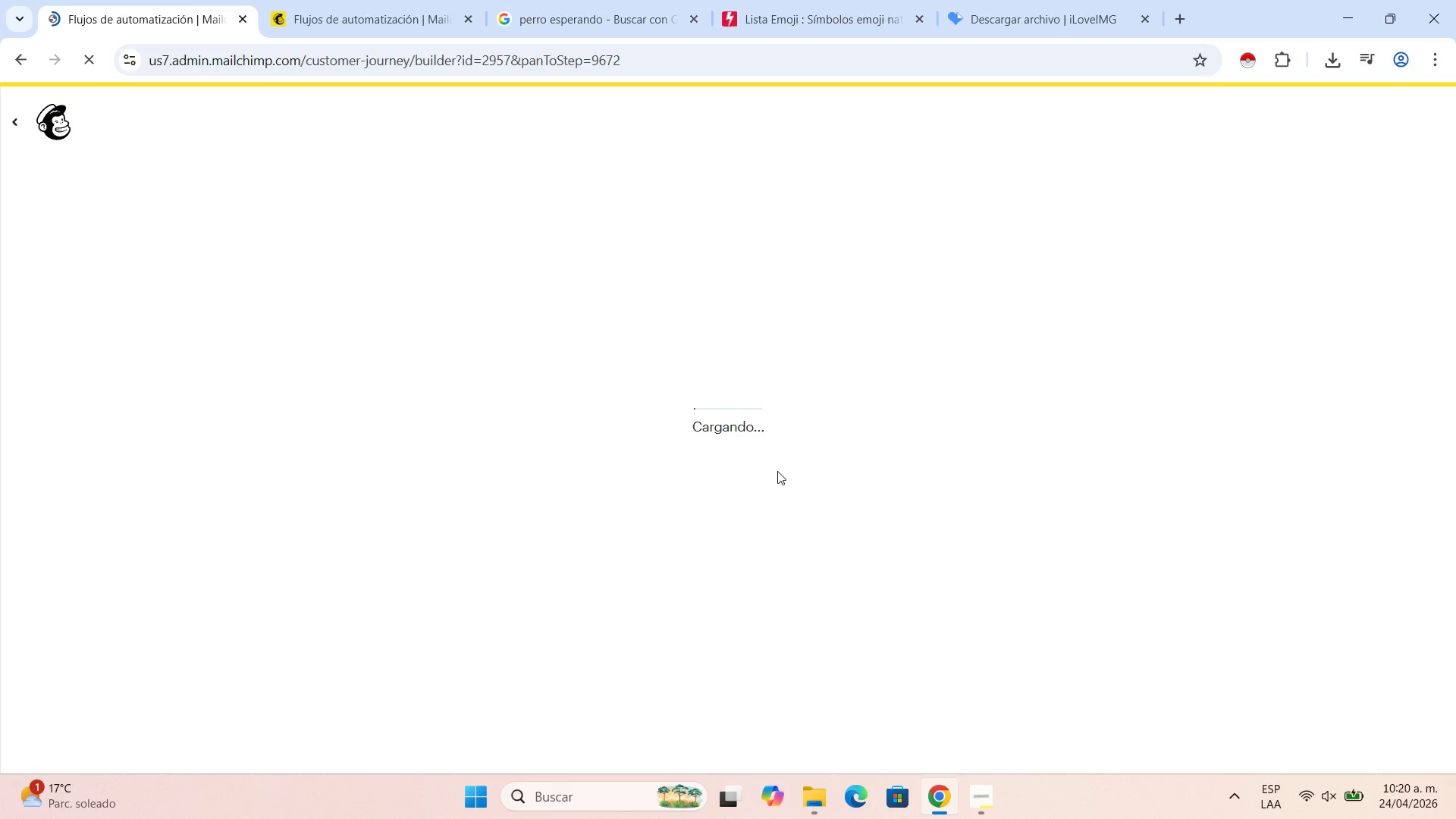 
wait(7.55)
 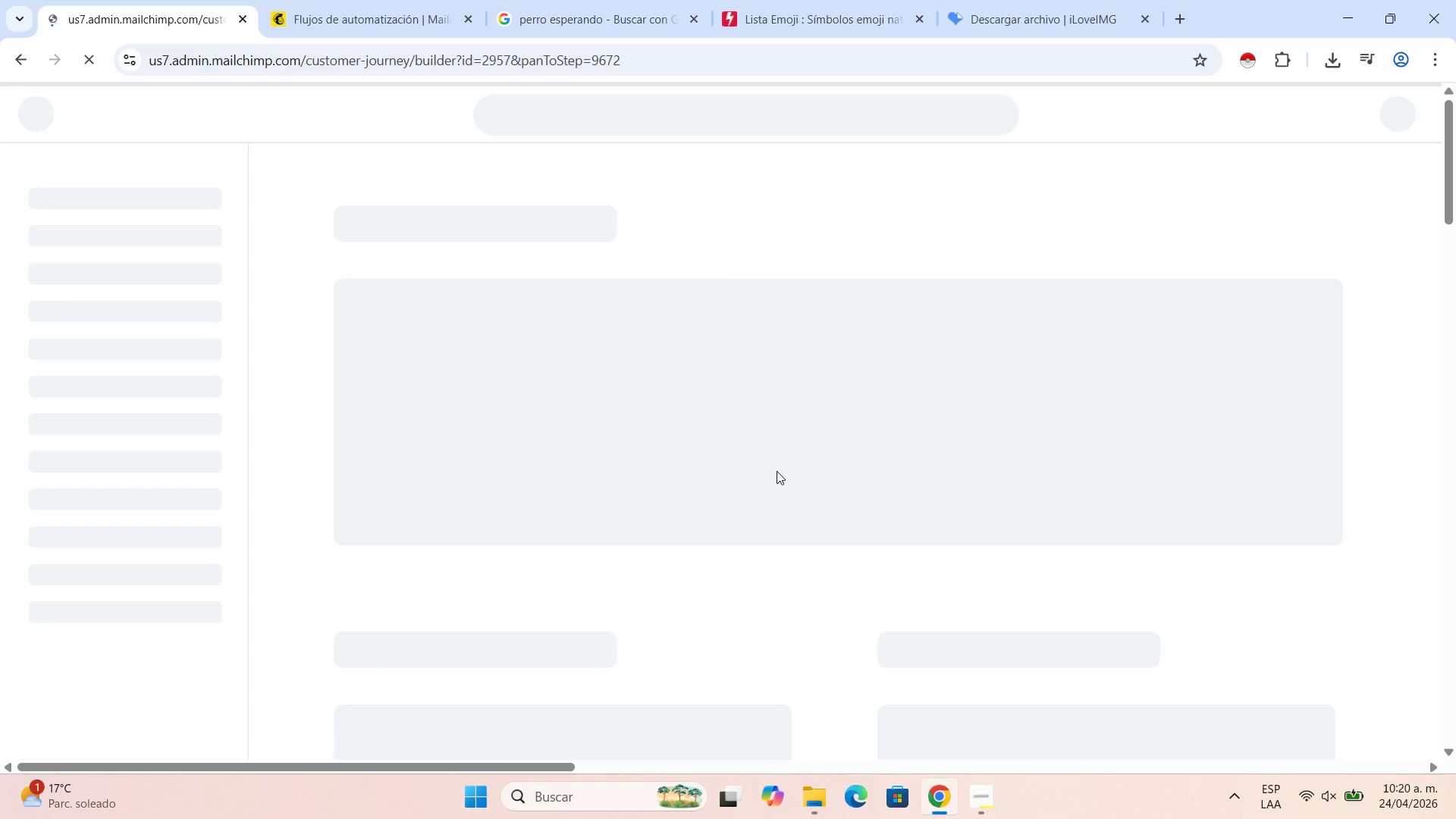 
left_click([981, 790])